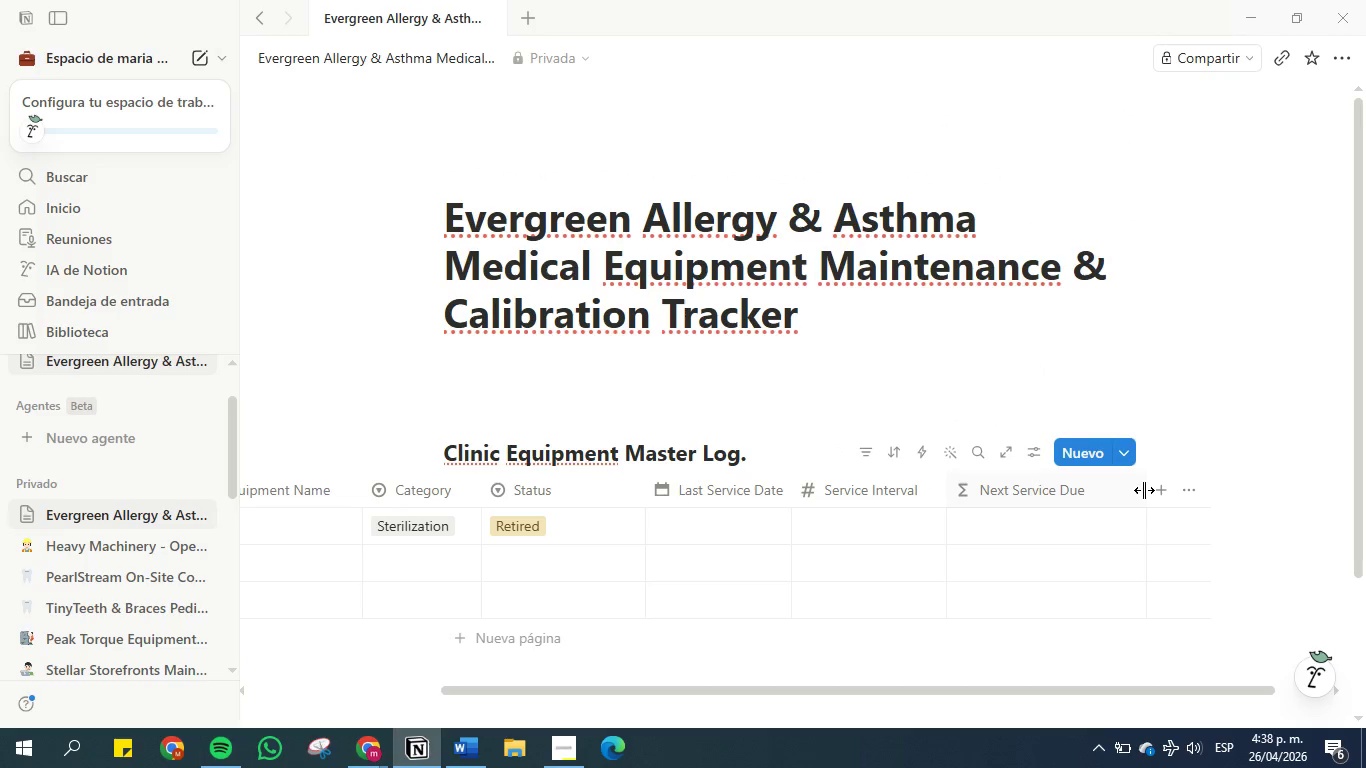 
left_click_drag(start_coordinate=[1144, 490], to_coordinate=[1095, 495])
 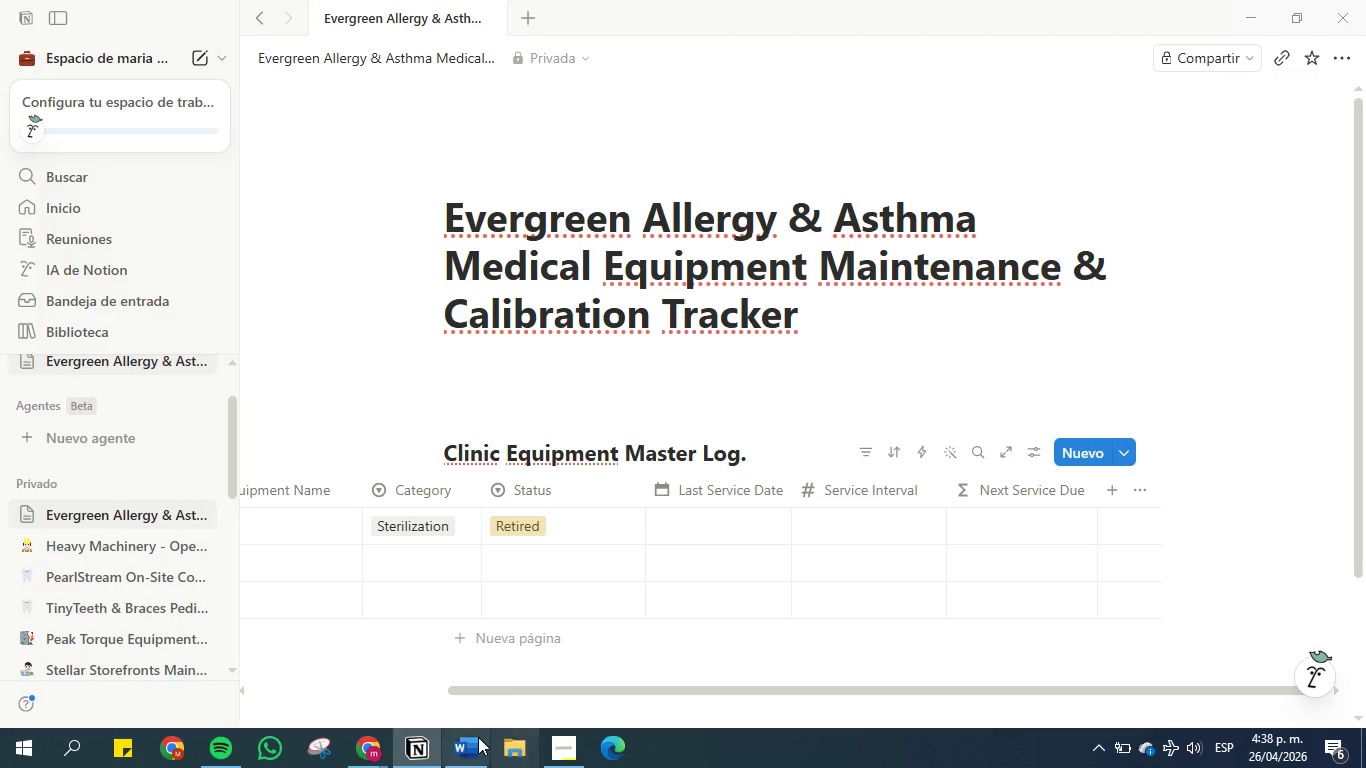 
left_click([478, 738])
 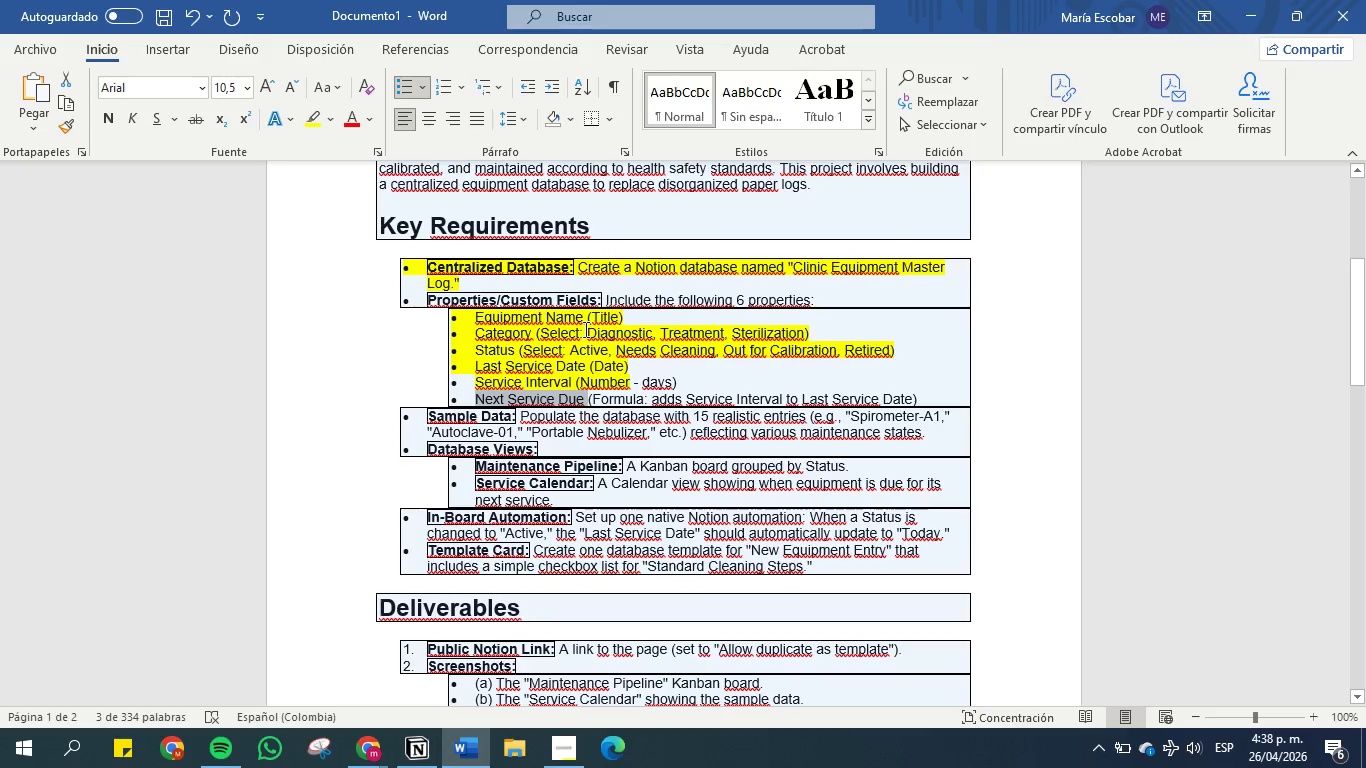 
left_click([577, 353])
 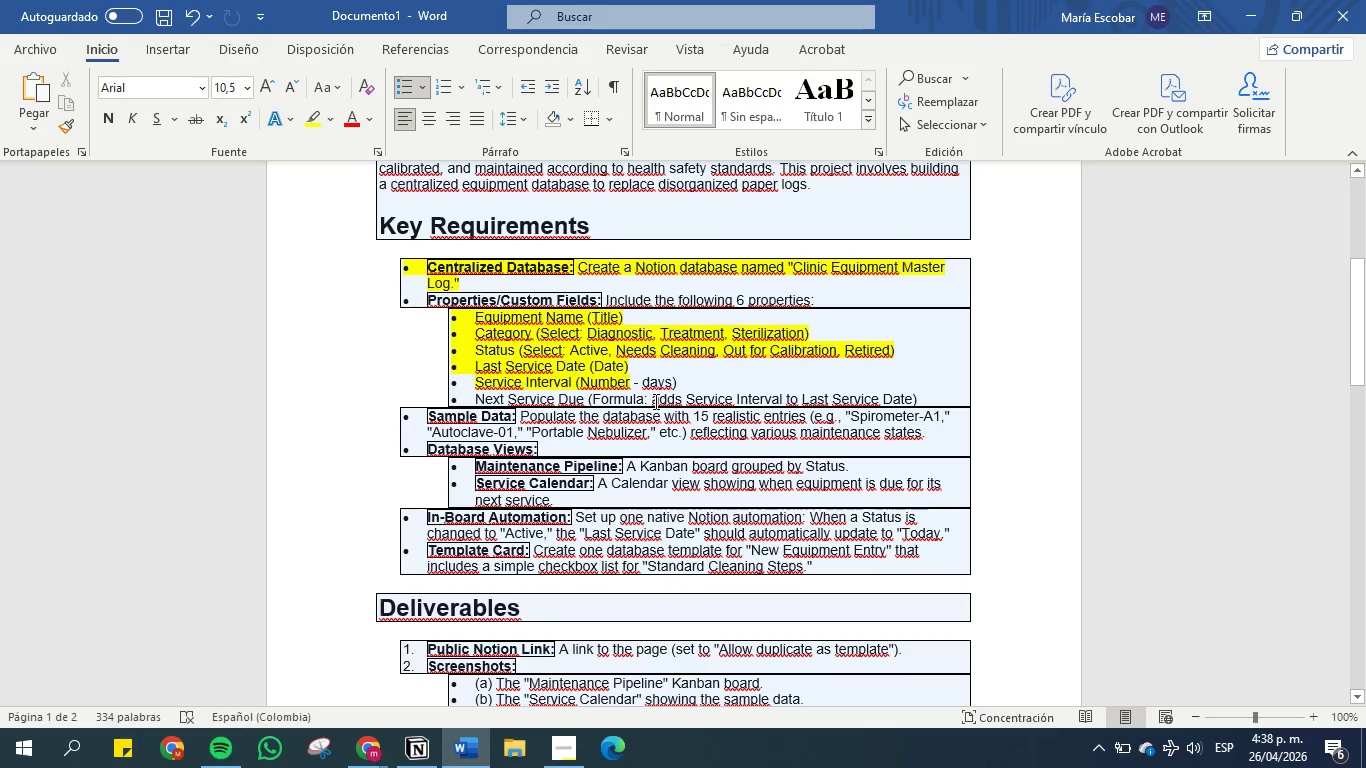 
left_click_drag(start_coordinate=[652, 398], to_coordinate=[900, 397])
 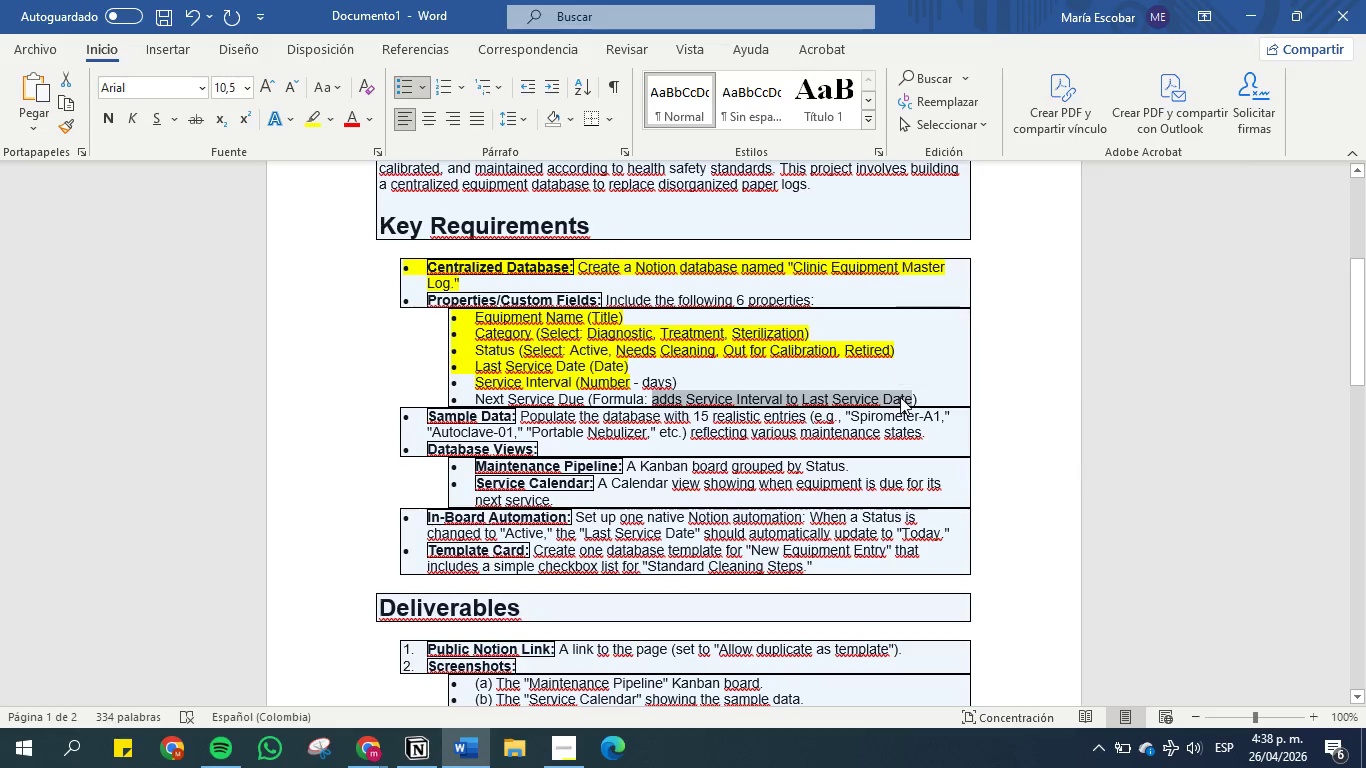 
key(Control+C)
 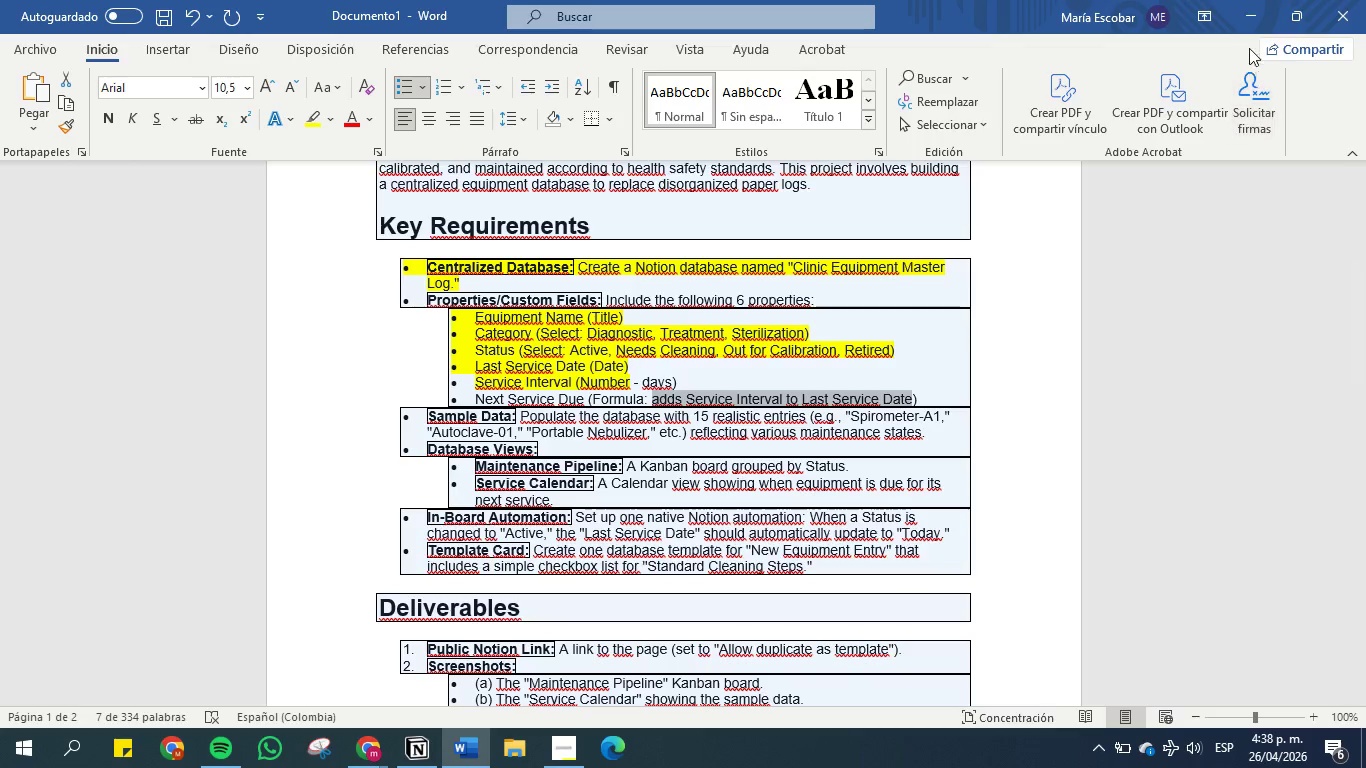 
left_click([1250, 12])
 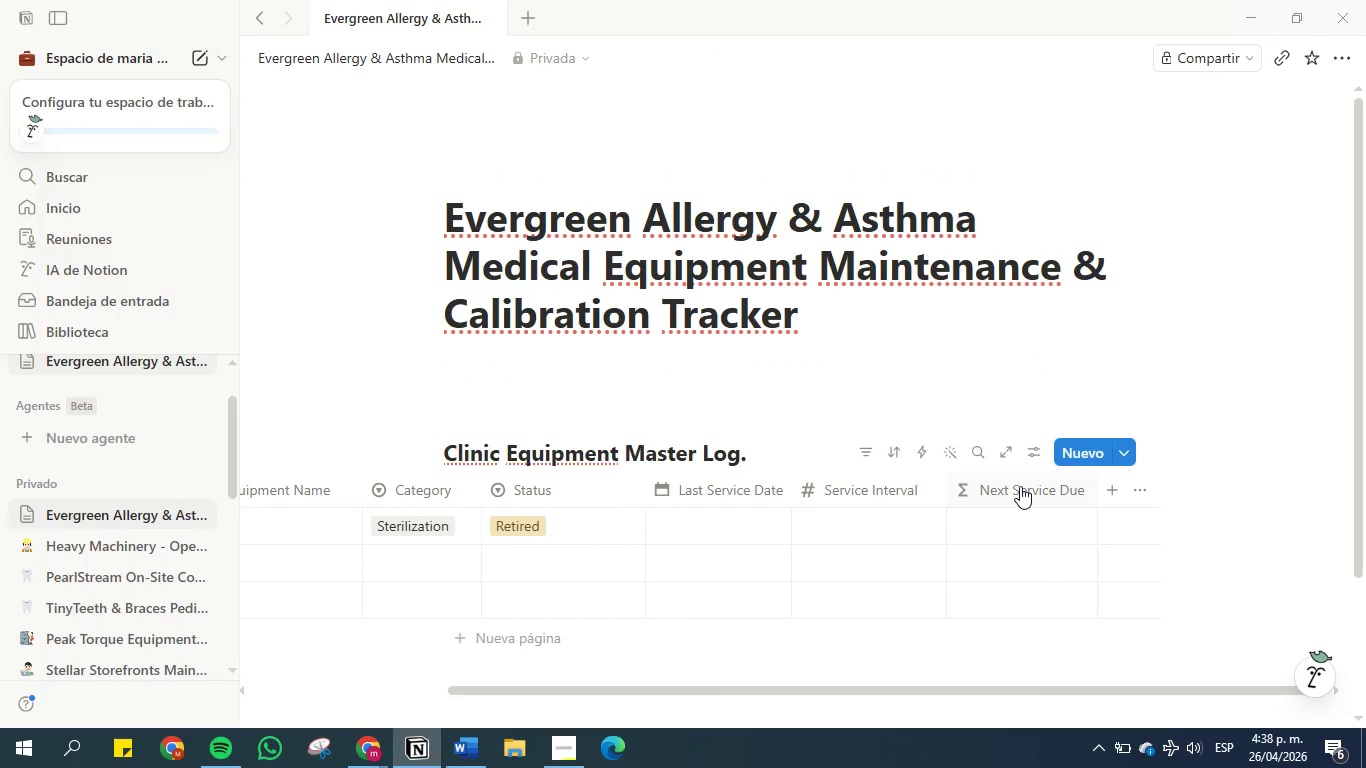 
left_click([1020, 486])
 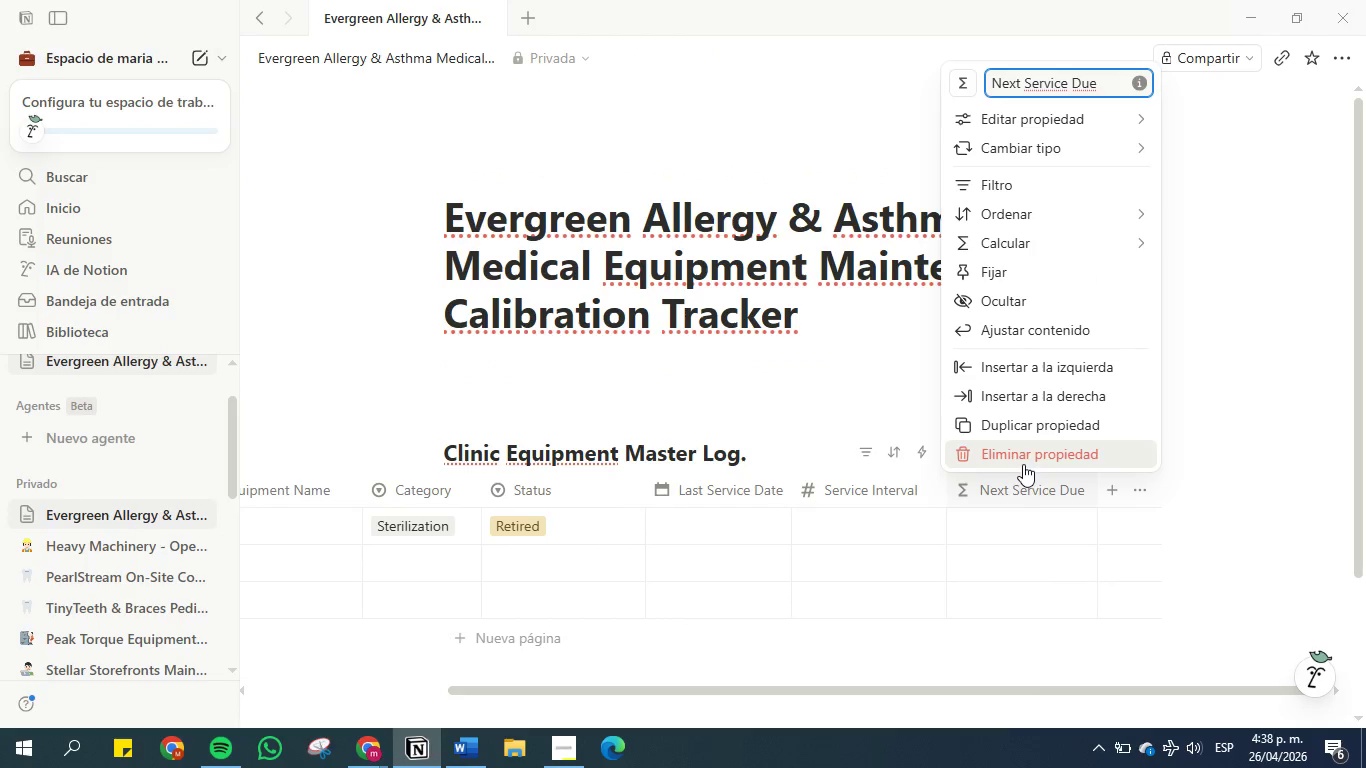 
mouse_move([973, 127])
 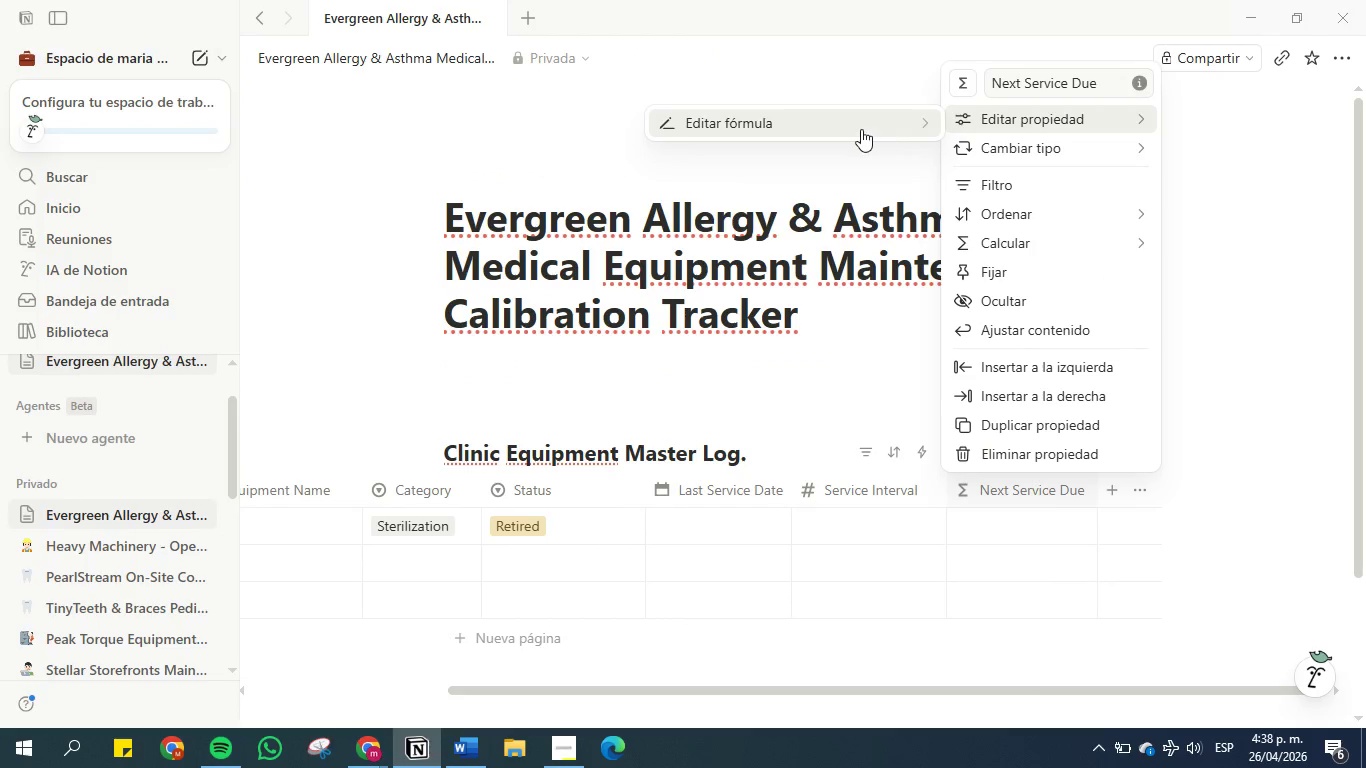 
left_click([861, 129])
 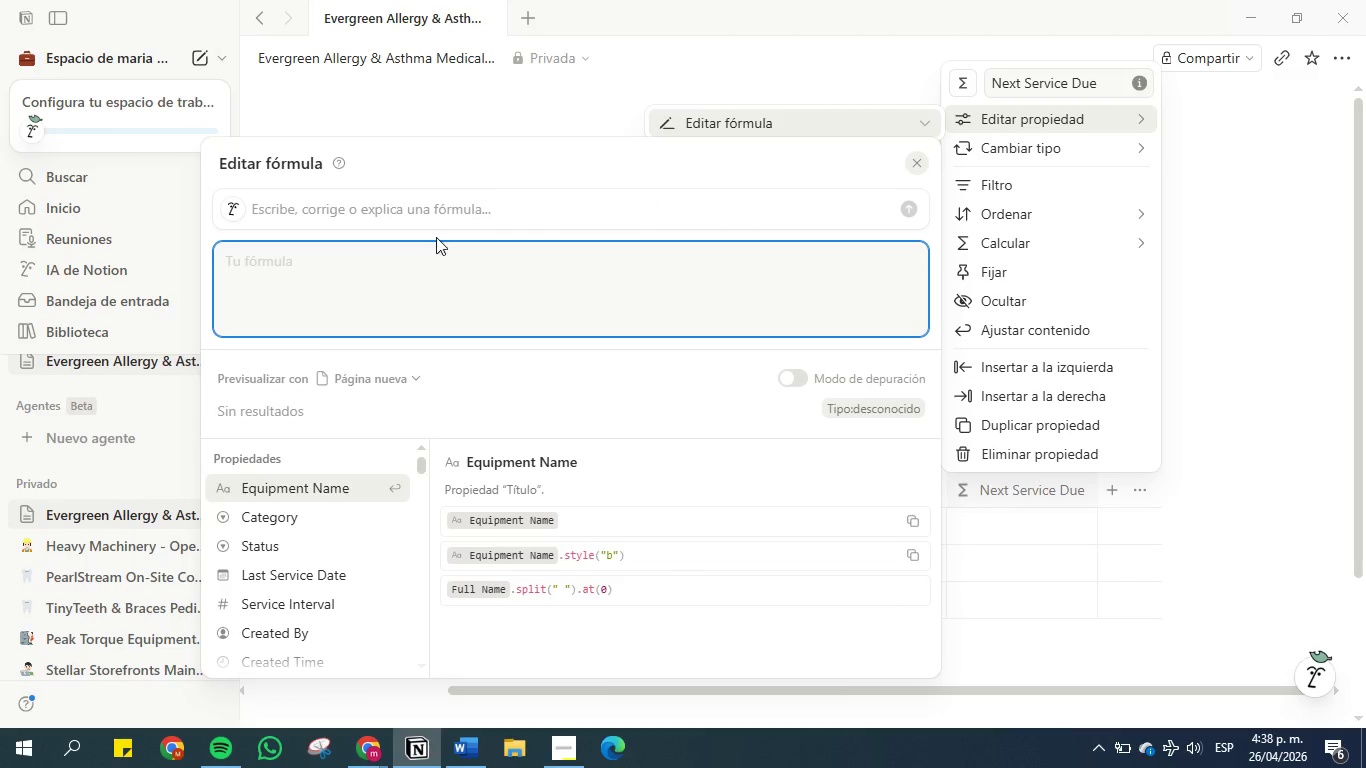 
left_click([440, 214])
 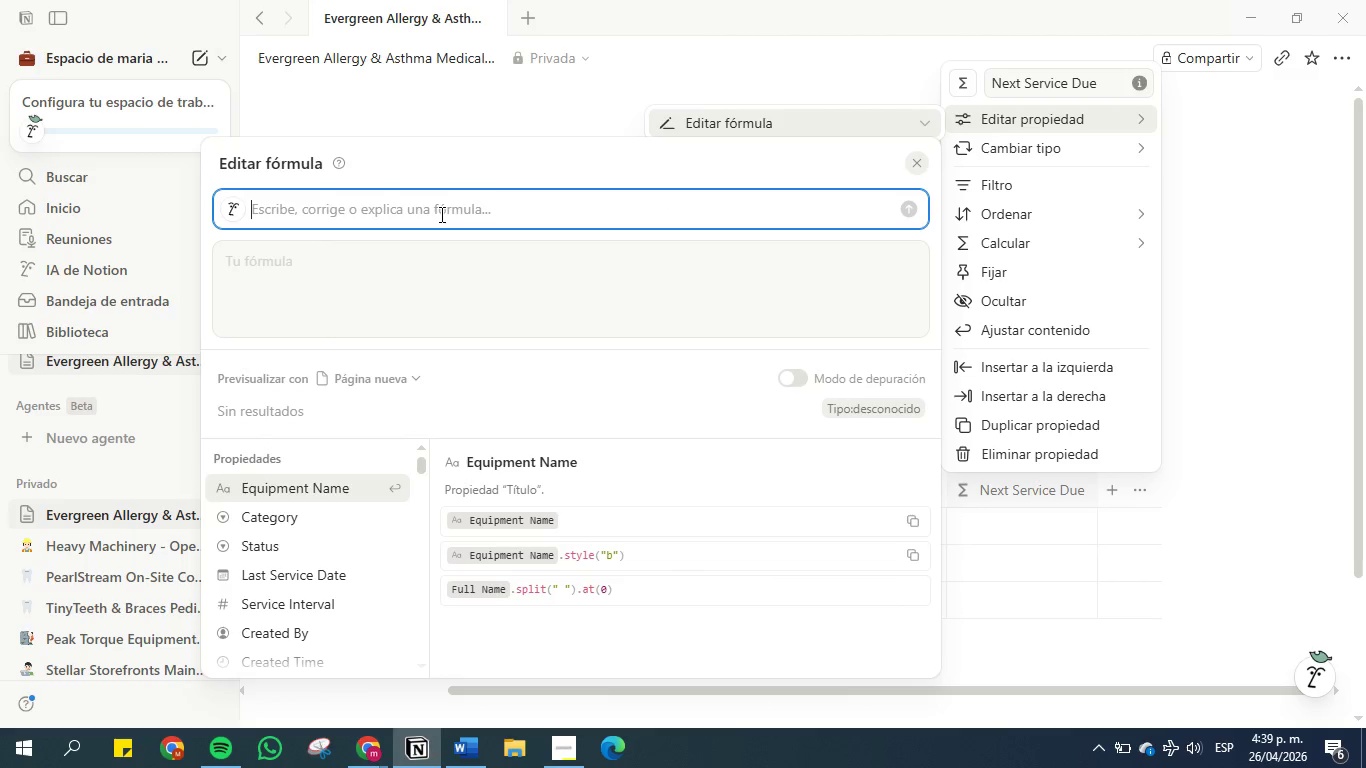 
key(Control+V)
 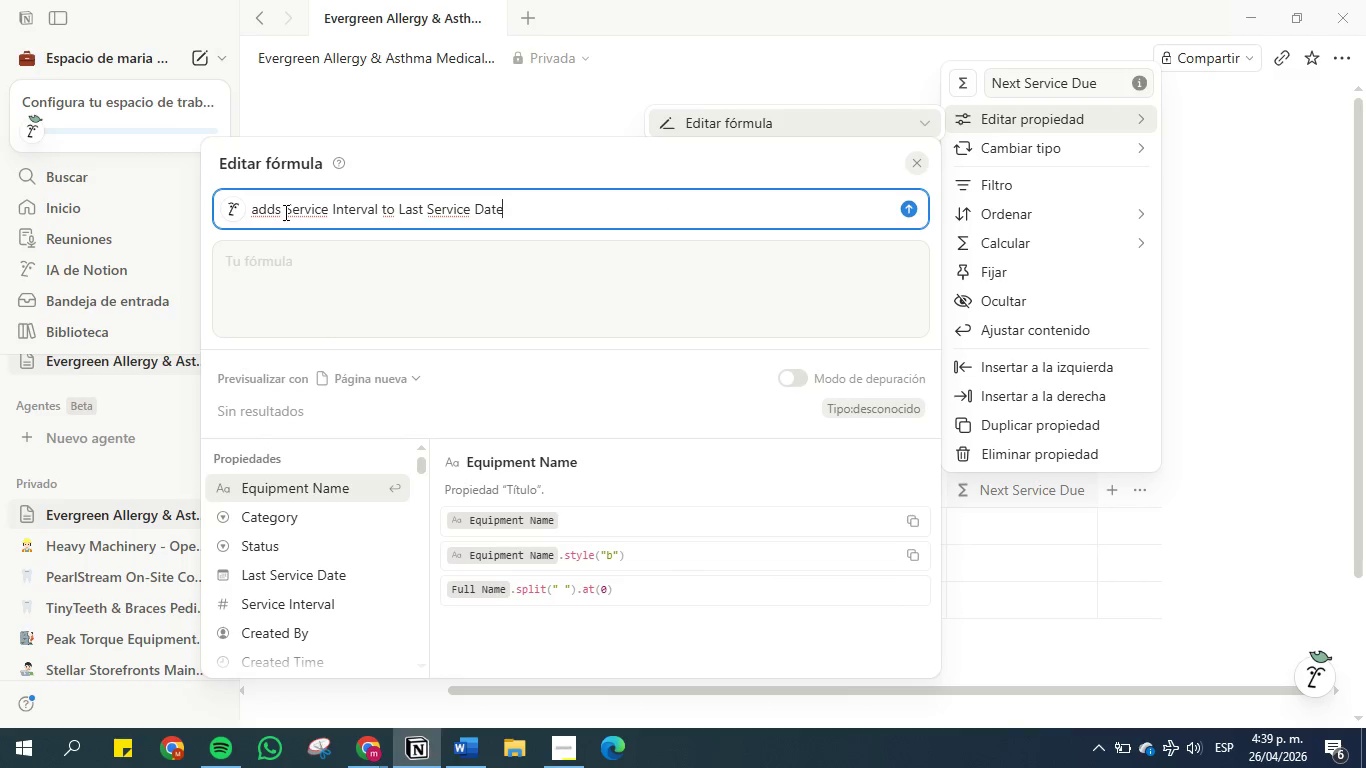 
left_click([280, 213])
 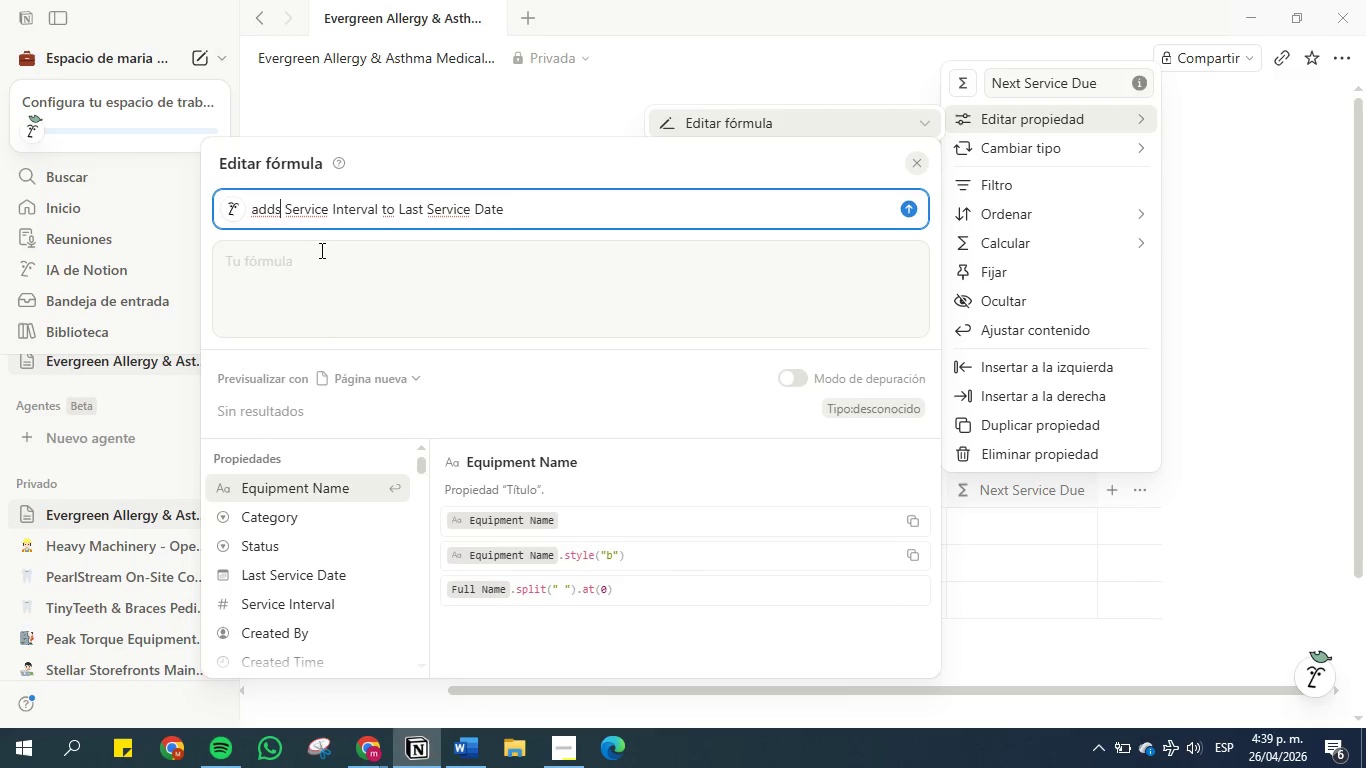 
wait(7.91)
 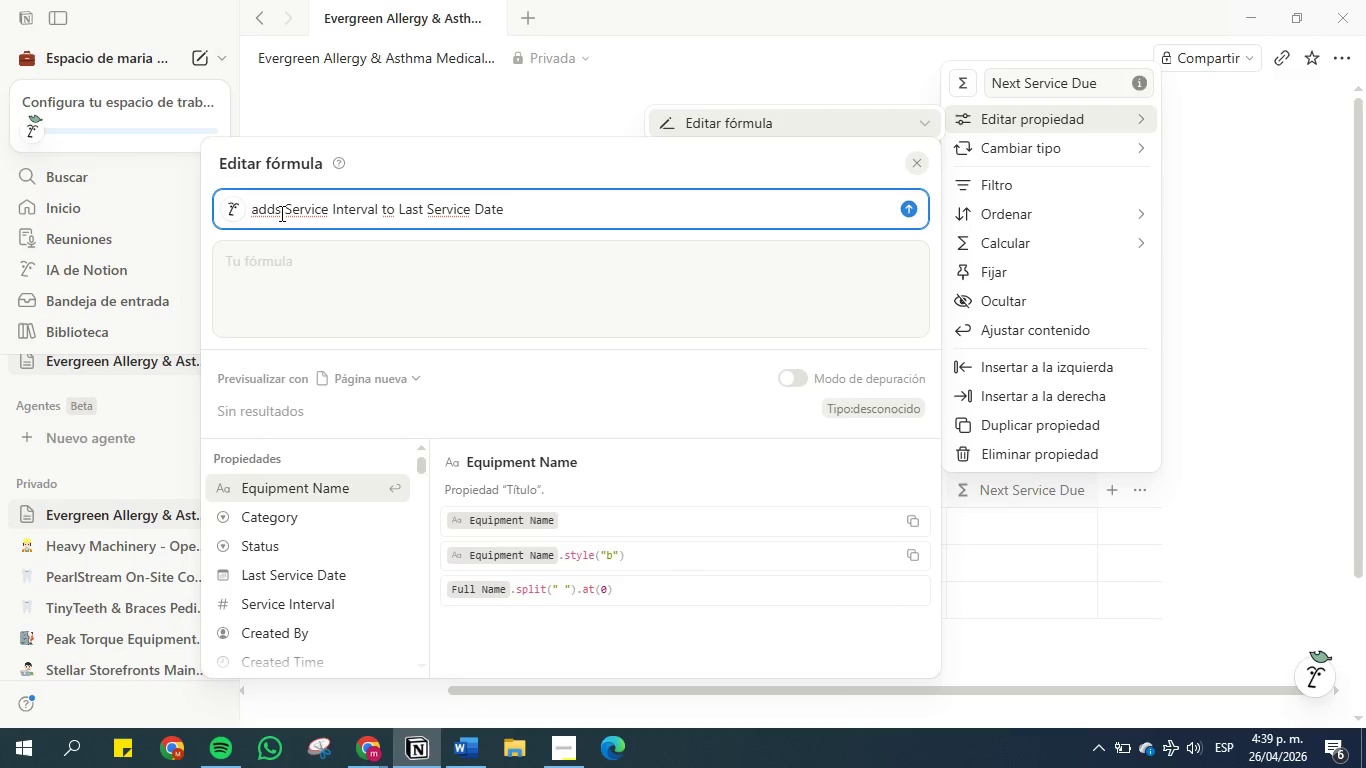 
left_click([906, 213])
 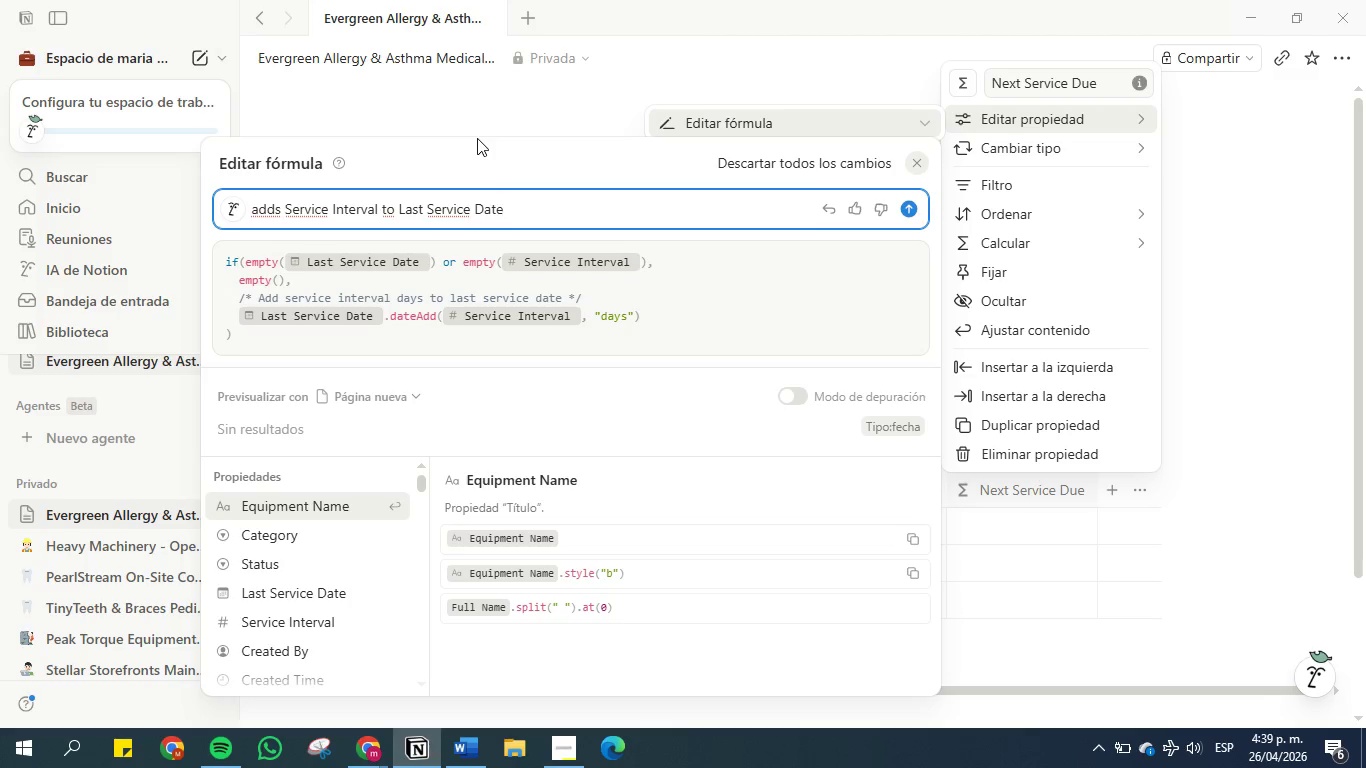 
wait(22.16)
 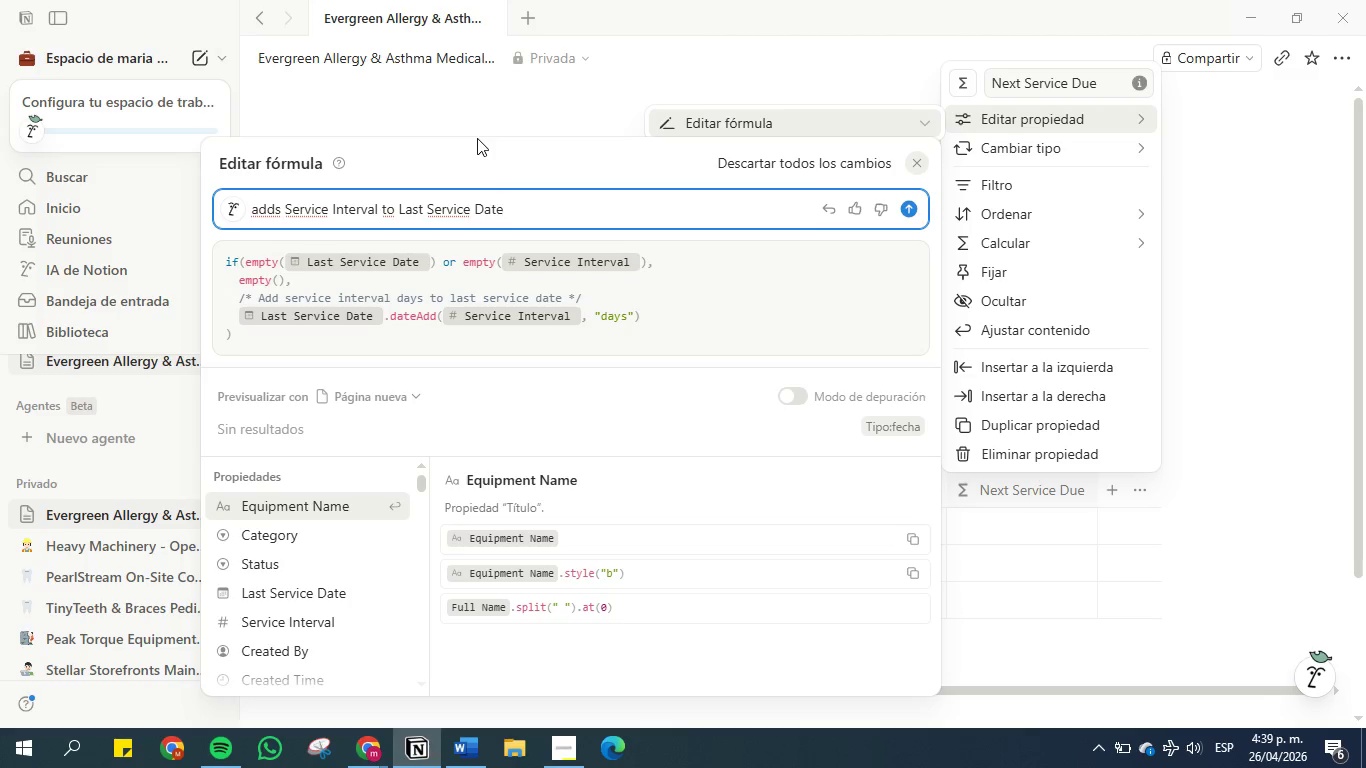 
left_click([590, 113])
 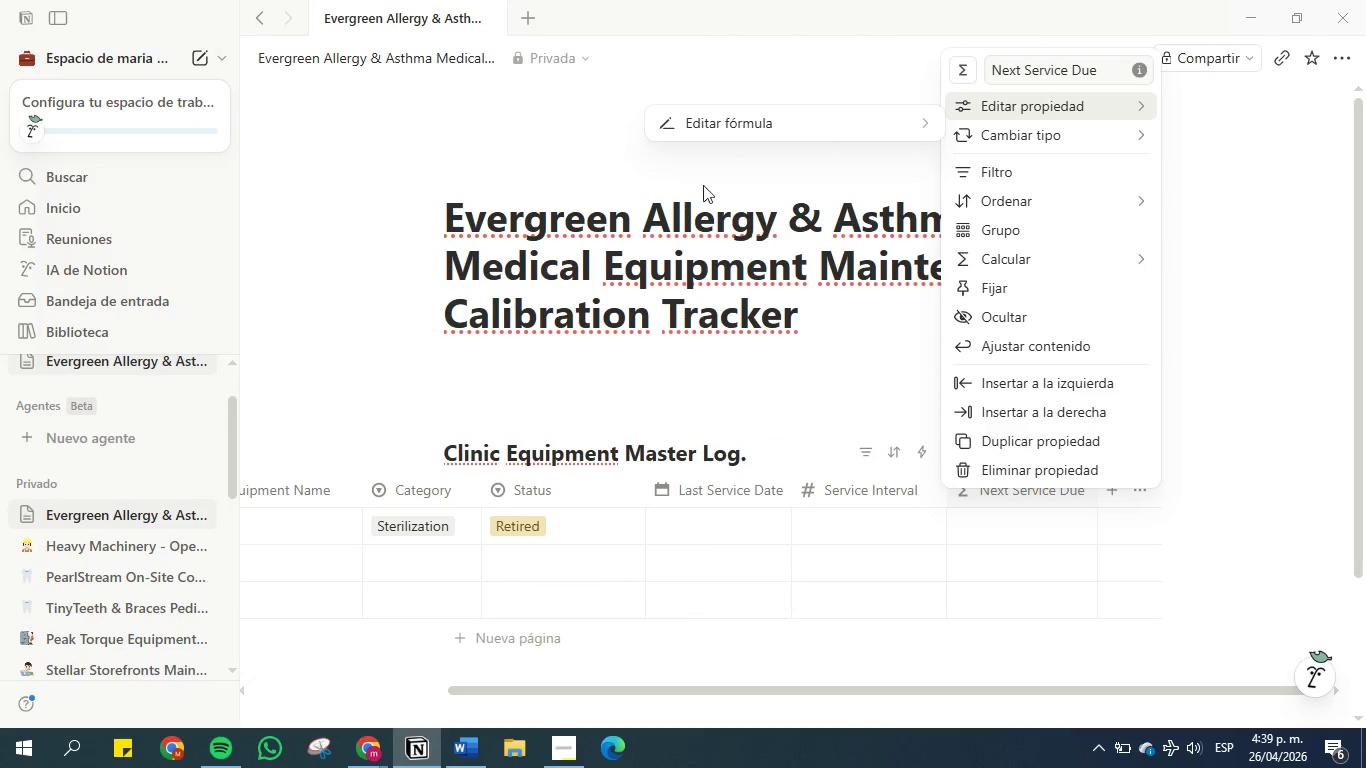 
left_click([682, 173])
 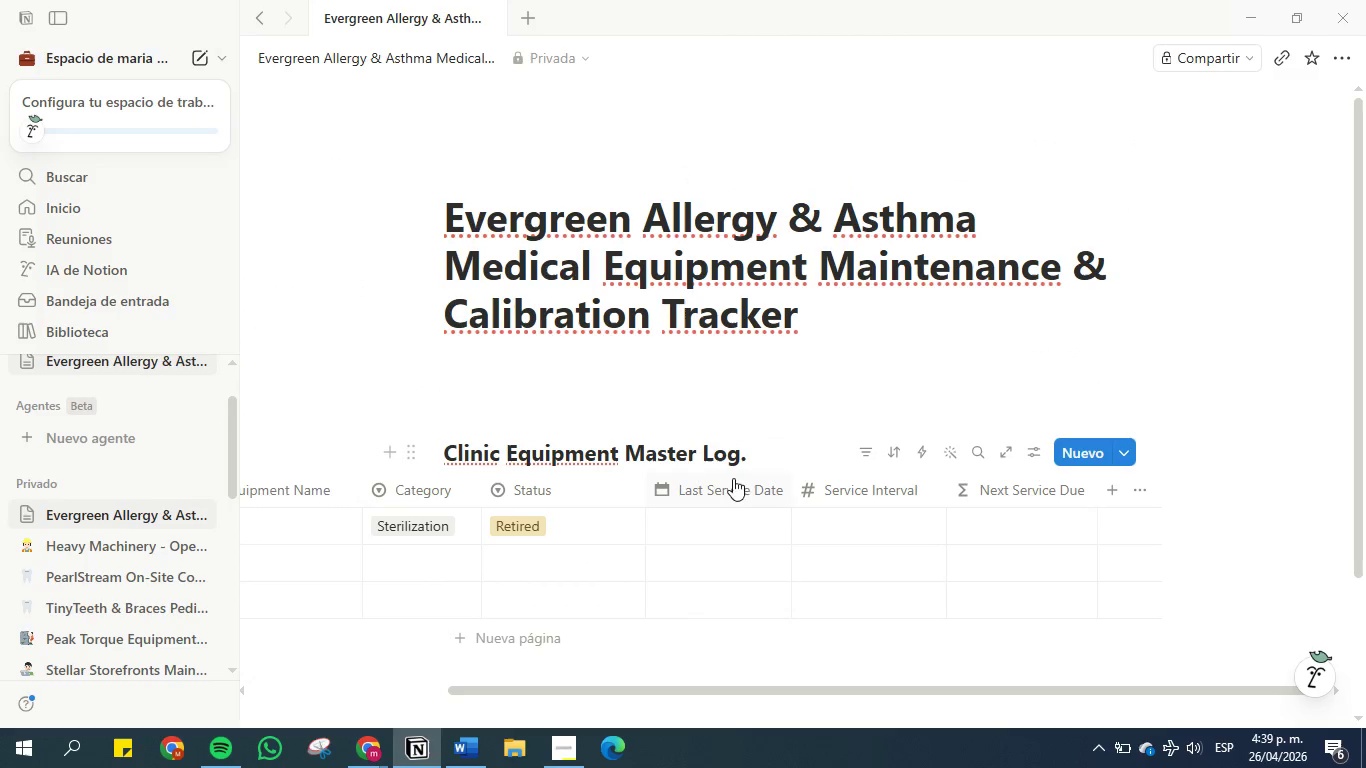 
left_click([720, 520])
 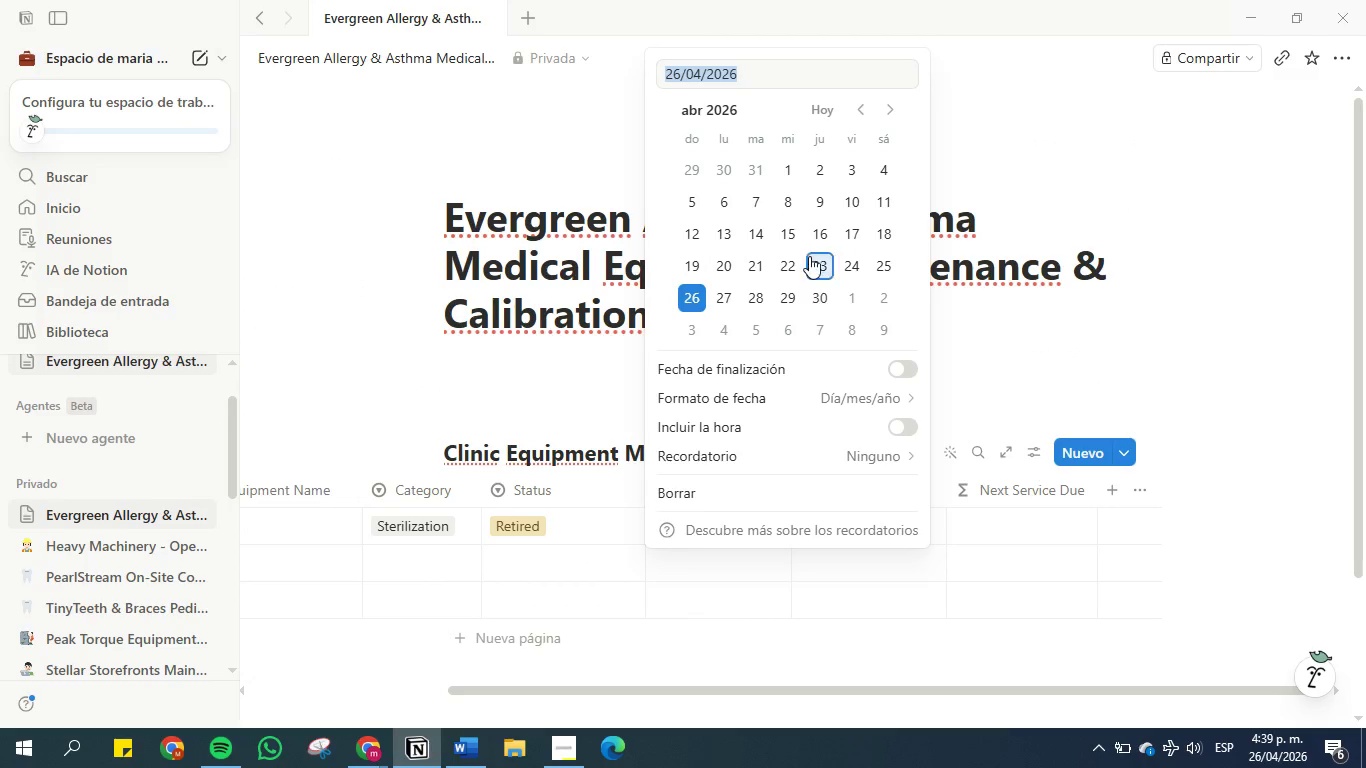 
left_click([788, 167])
 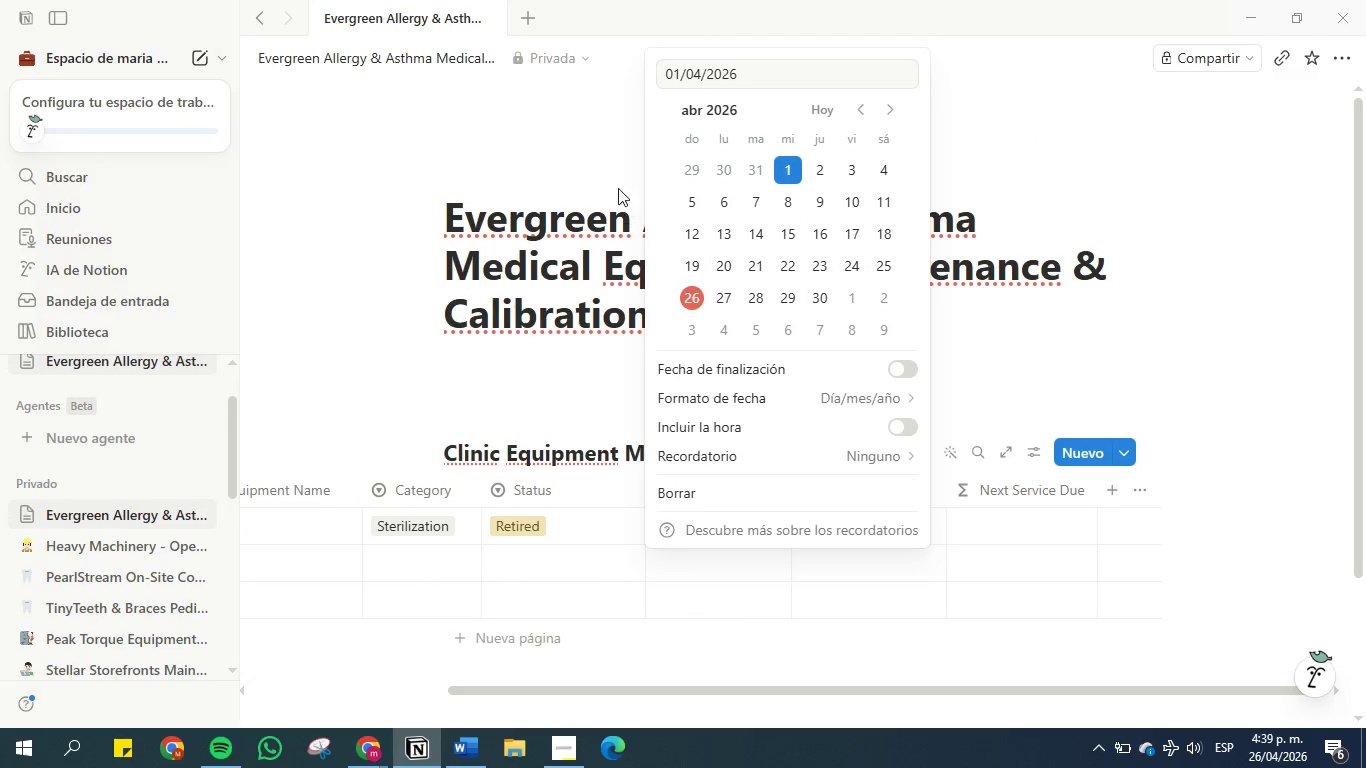 
left_click([607, 161])
 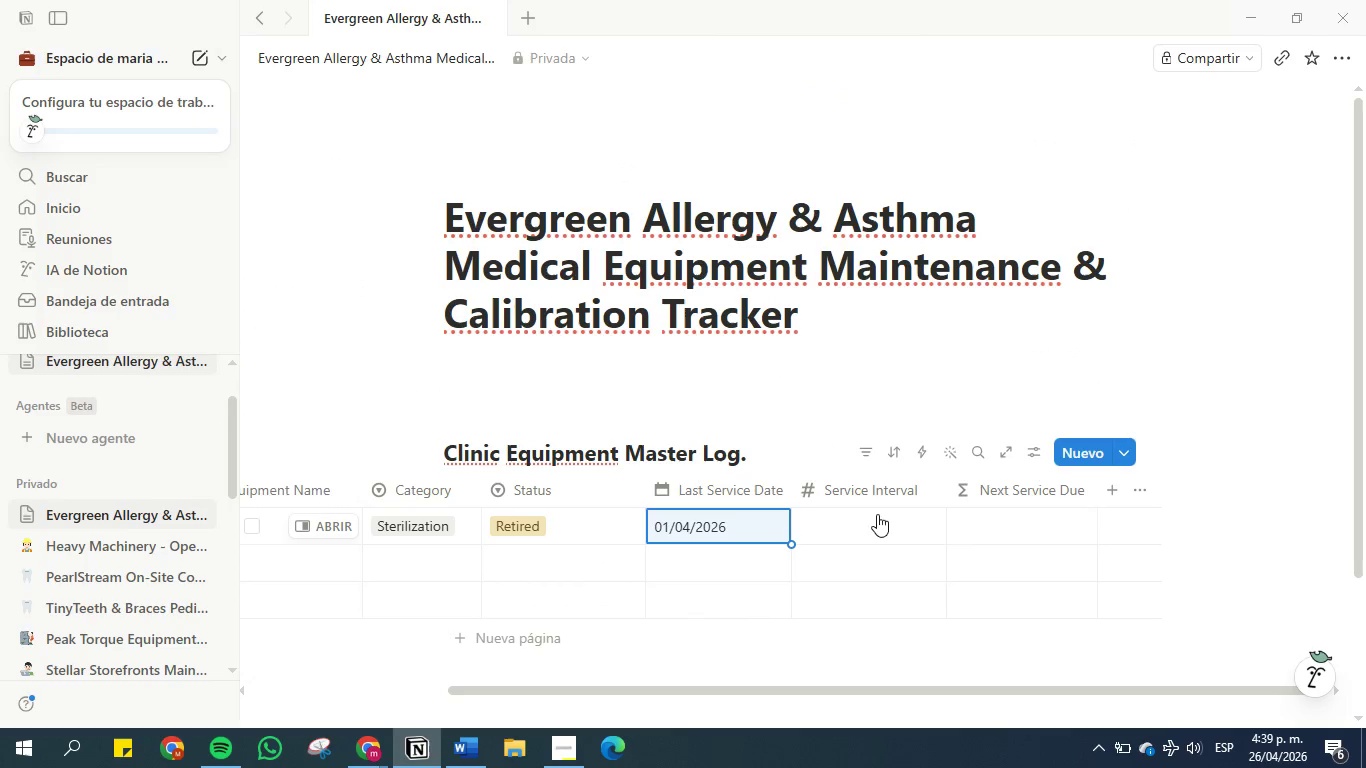 
left_click([843, 526])
 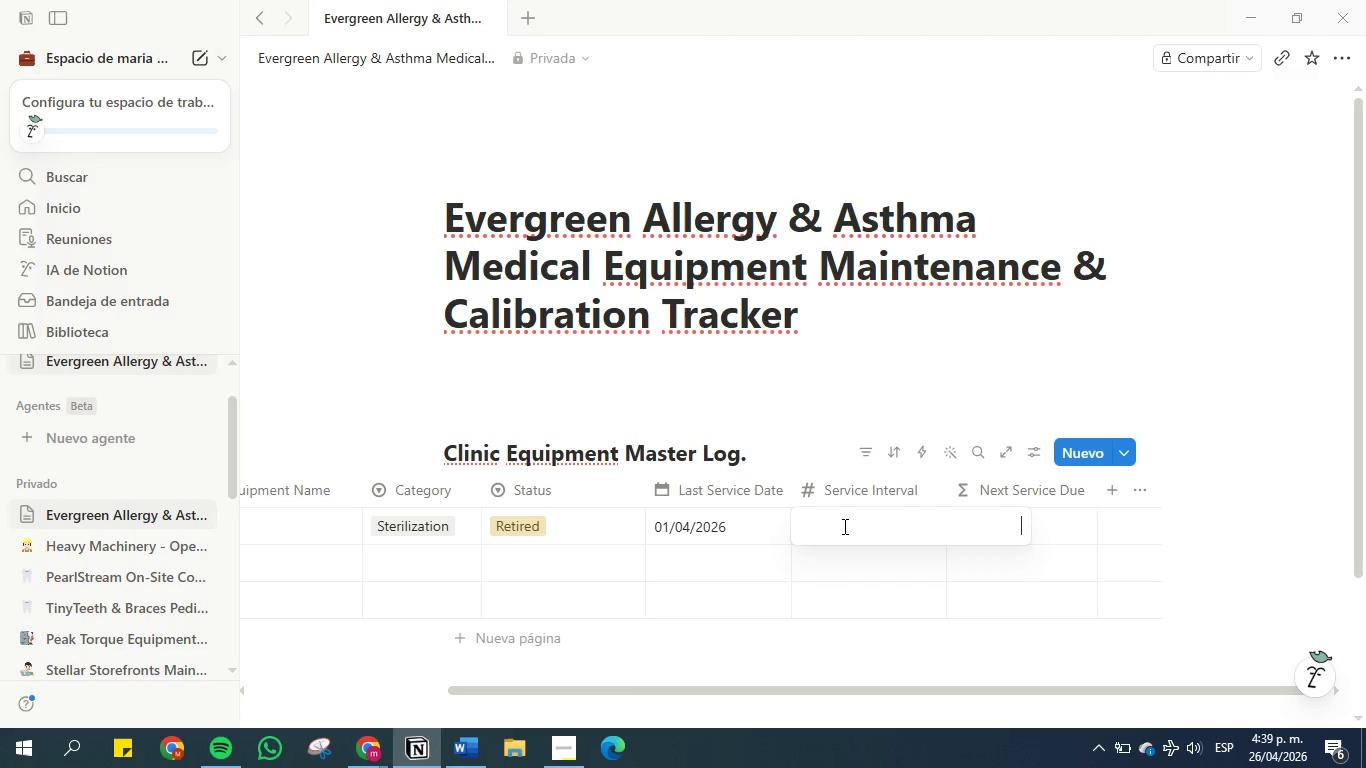 
type(10)
 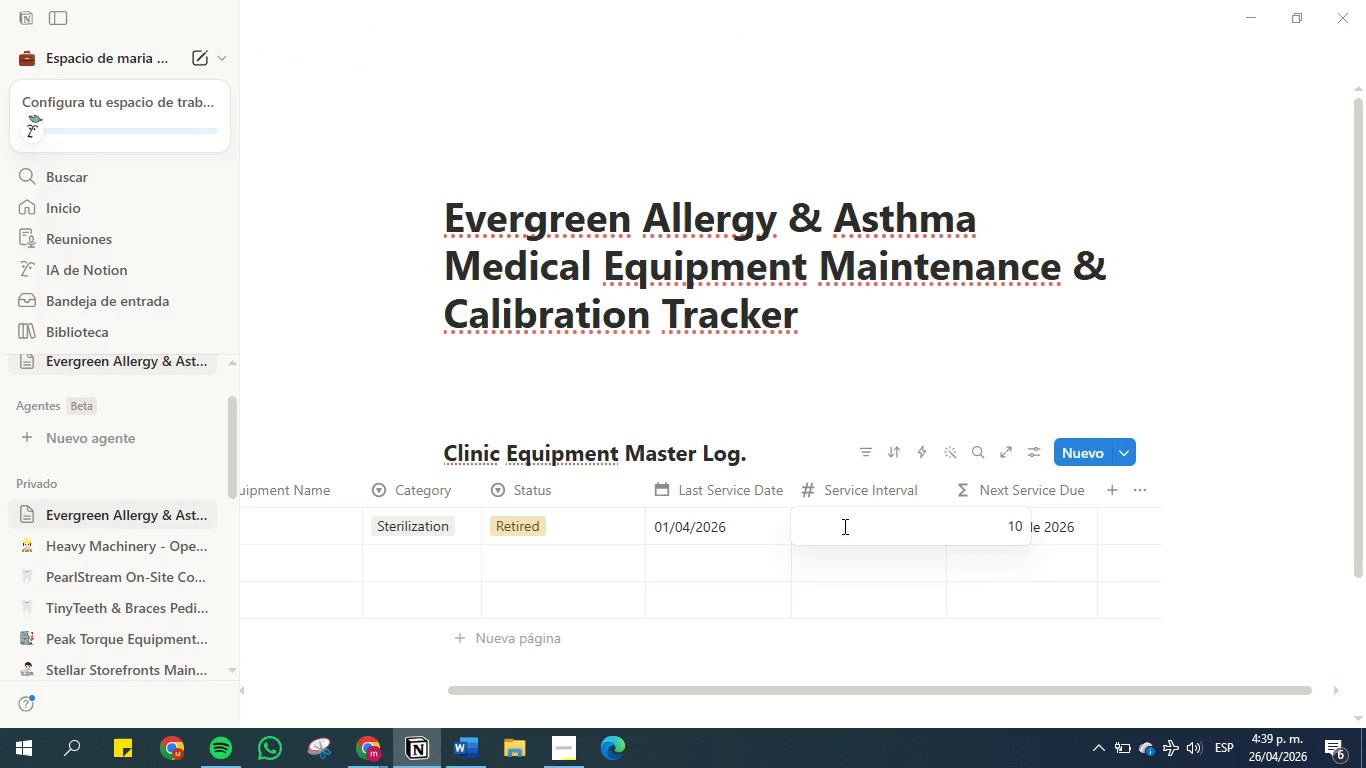 
key(Enter)
 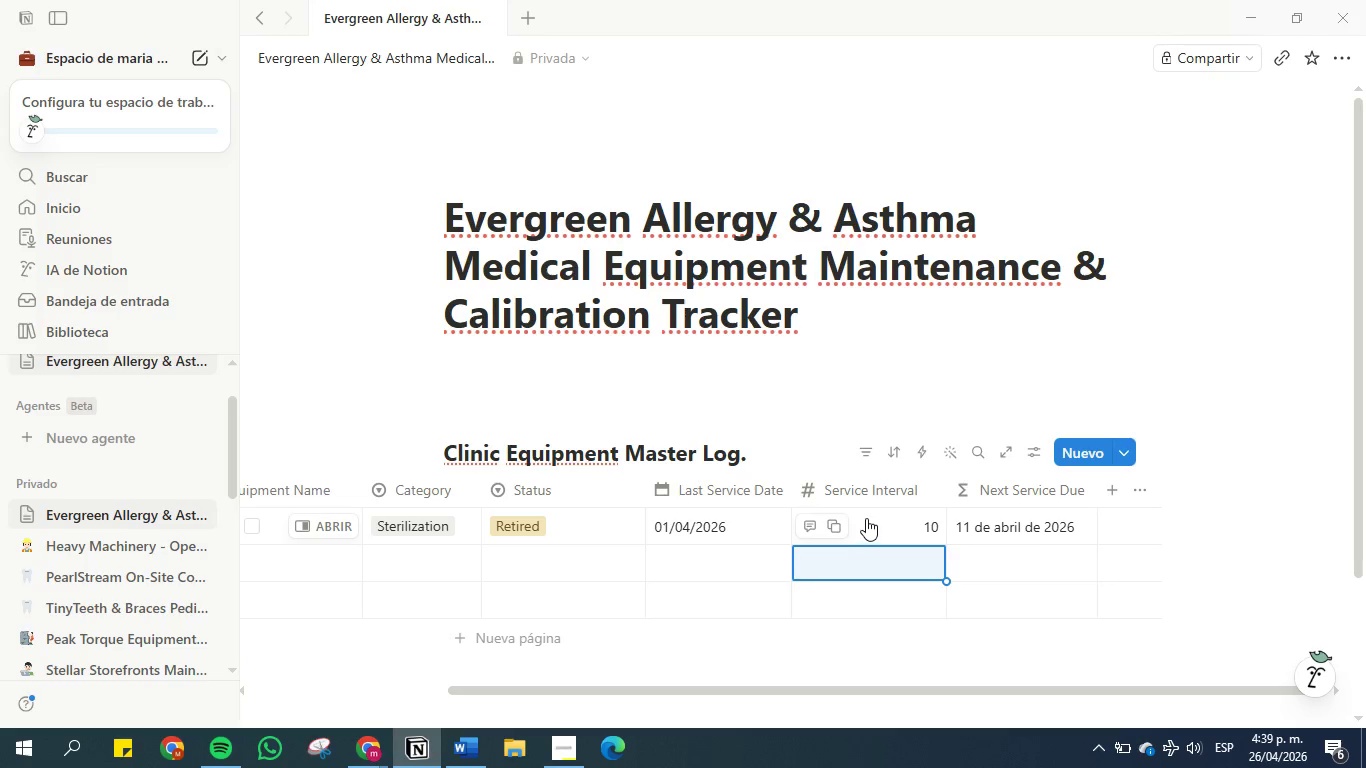 
left_click([875, 518])
 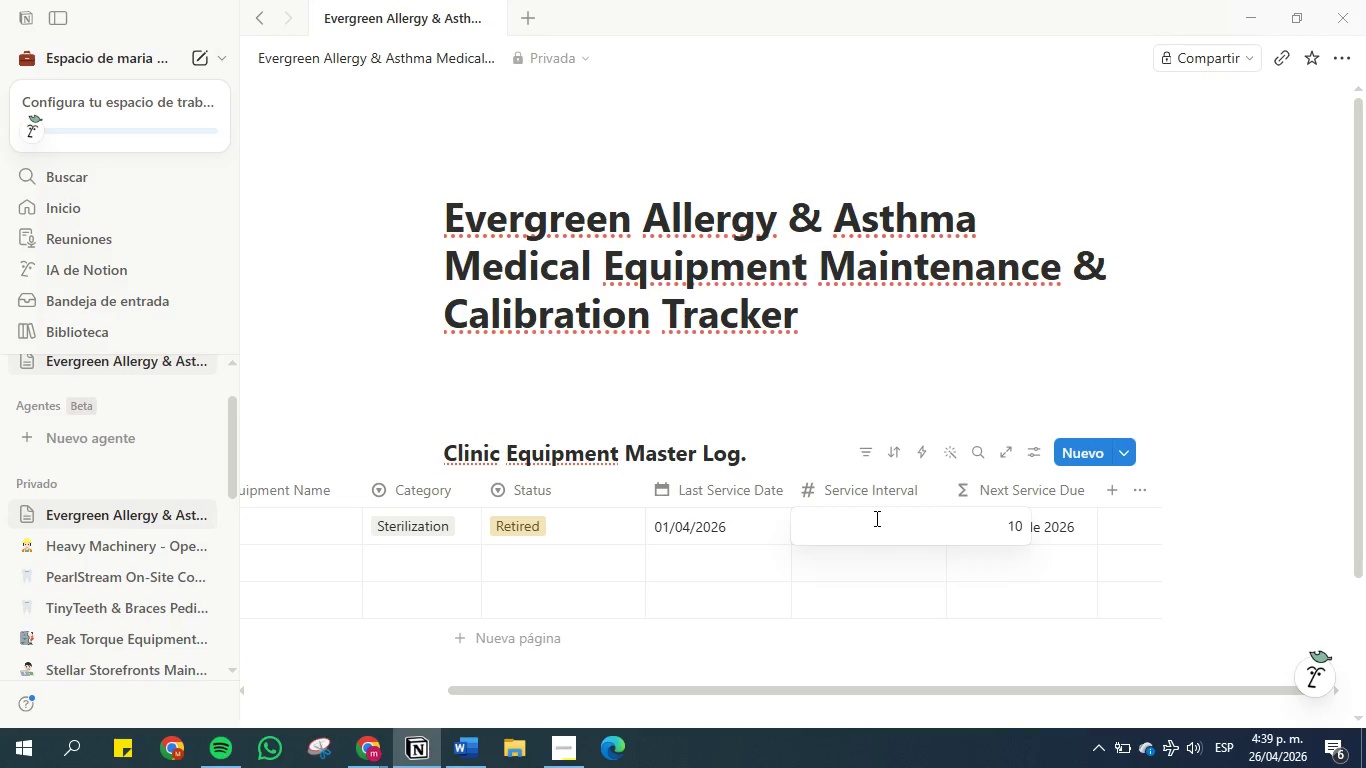 
key(Backspace)
key(Backspace)
type(20)
 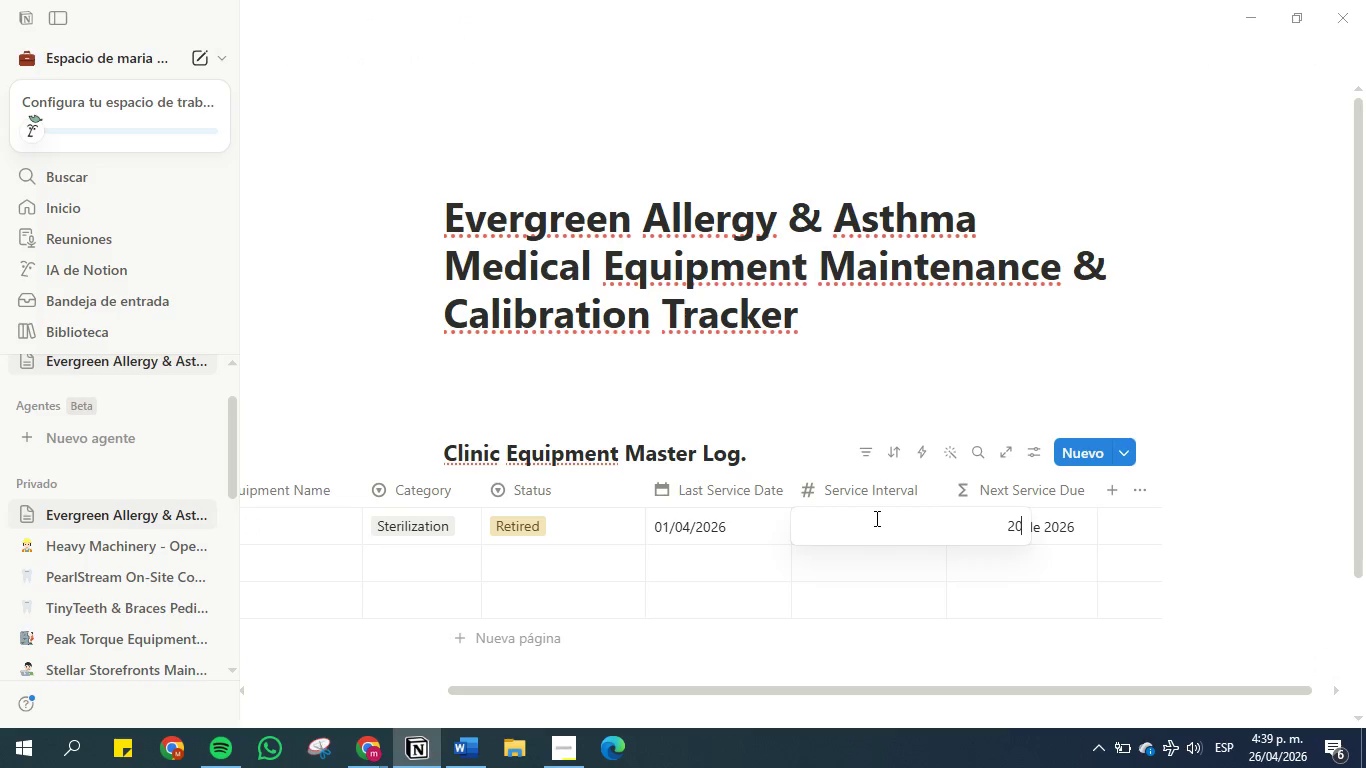 
key(Enter)
 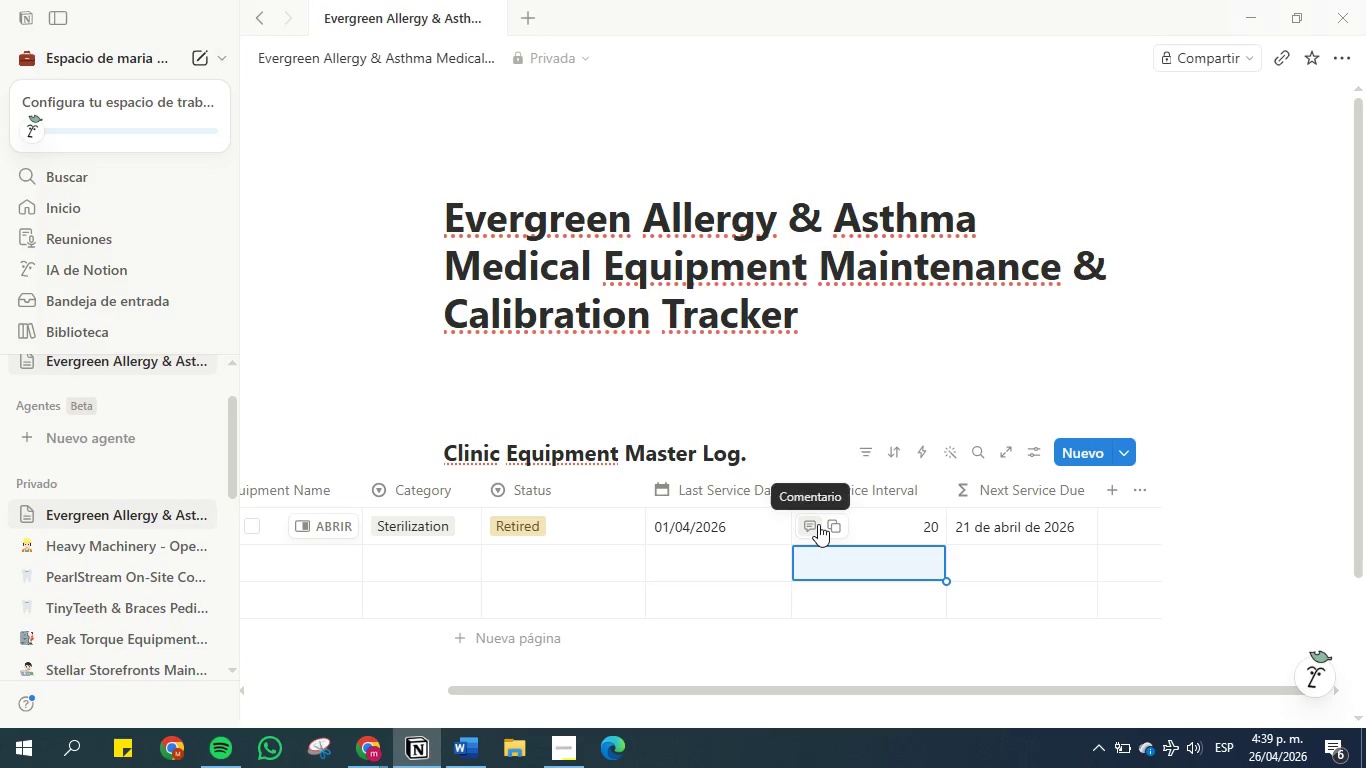 
left_click([465, 740])
 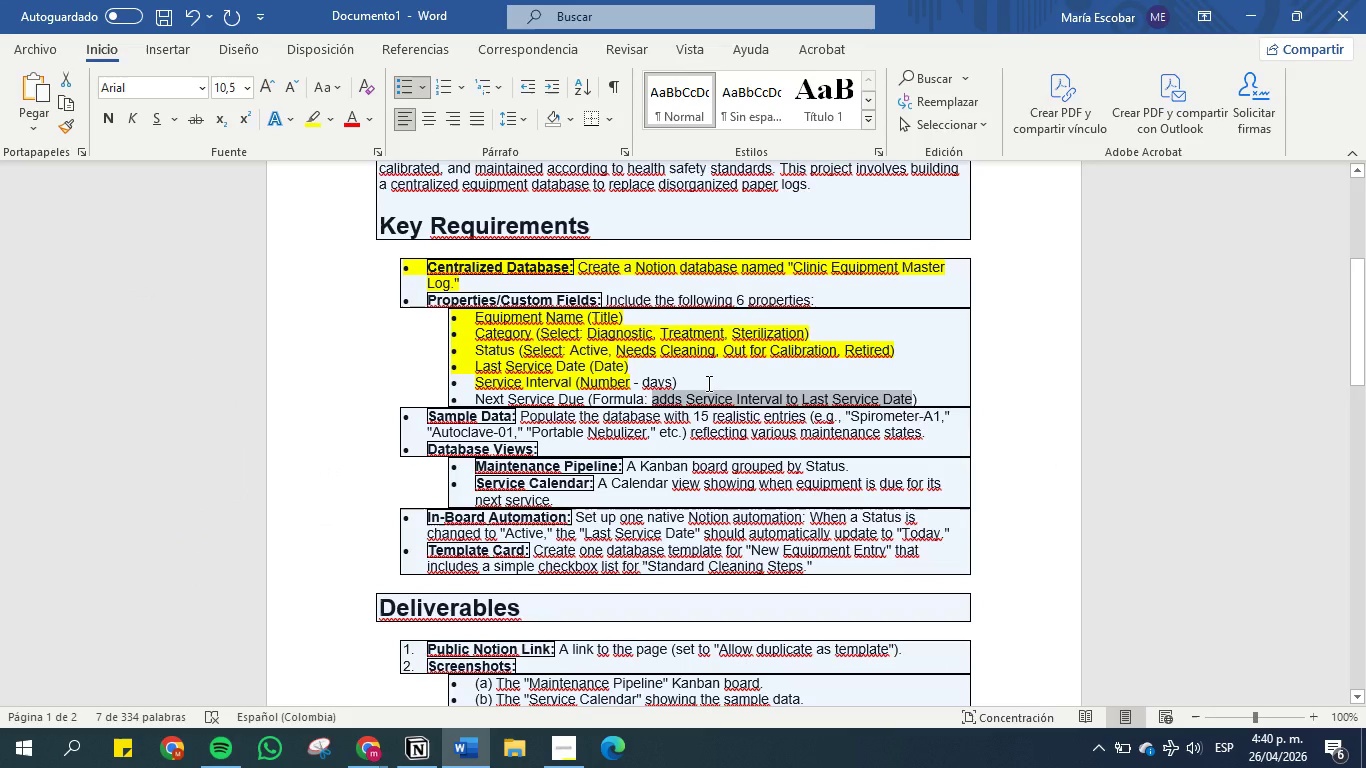 
wait(5.72)
 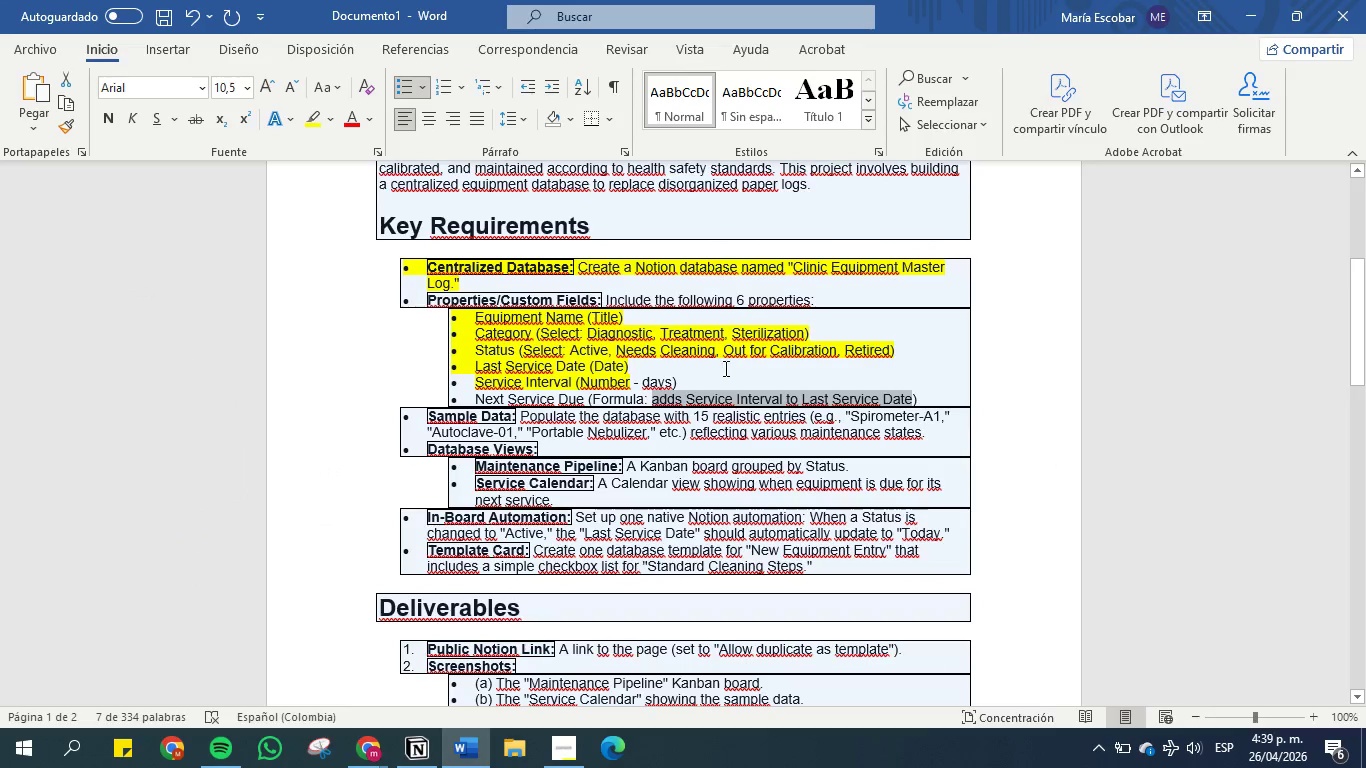 
left_click([1249, 7])
 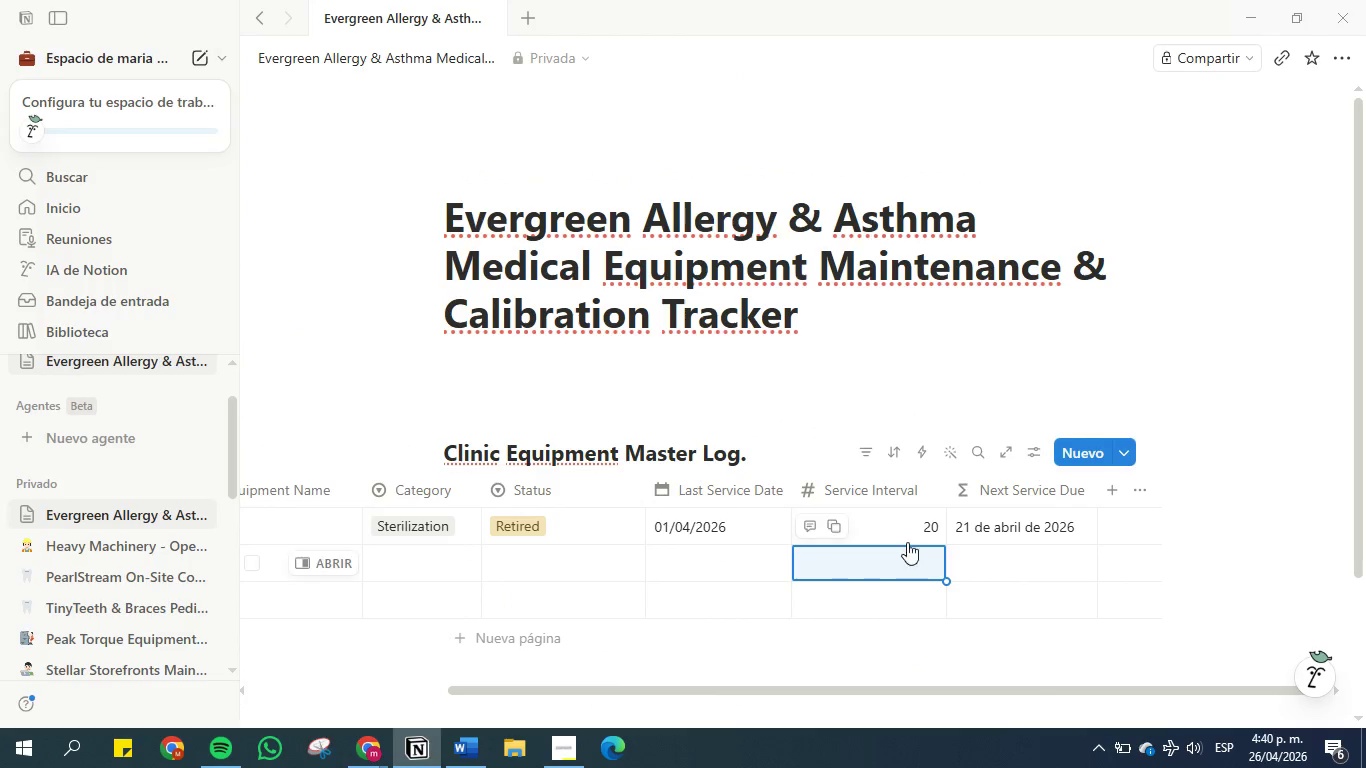 
left_click([901, 519])
 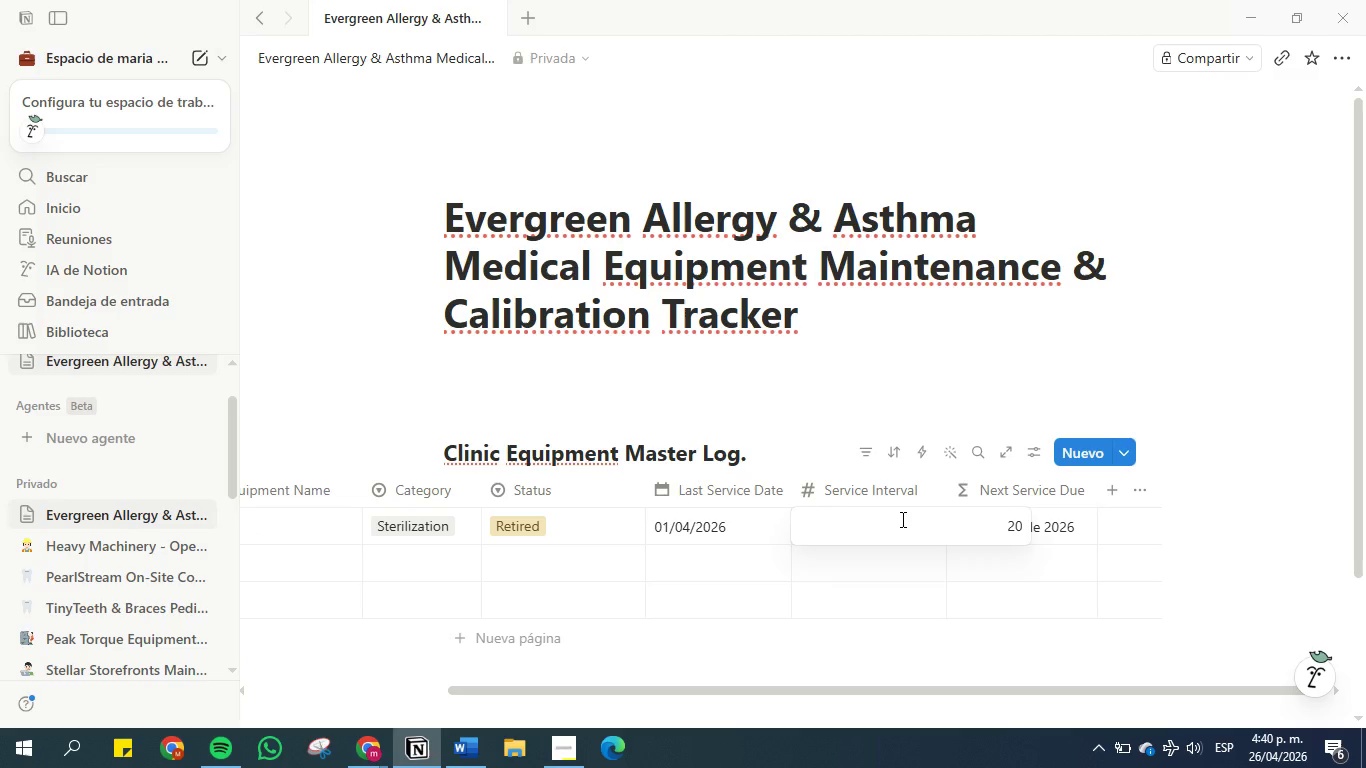 
key(2)
 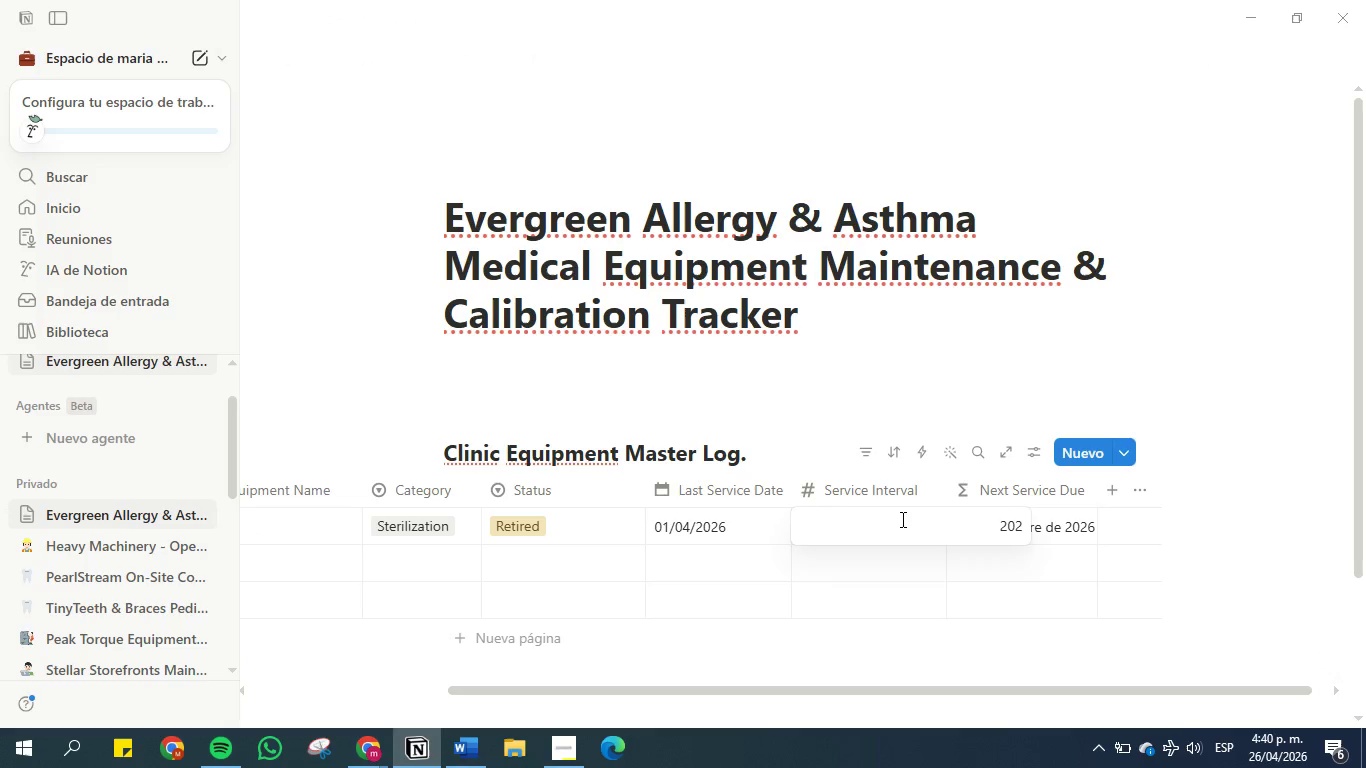 
key(Backspace)
 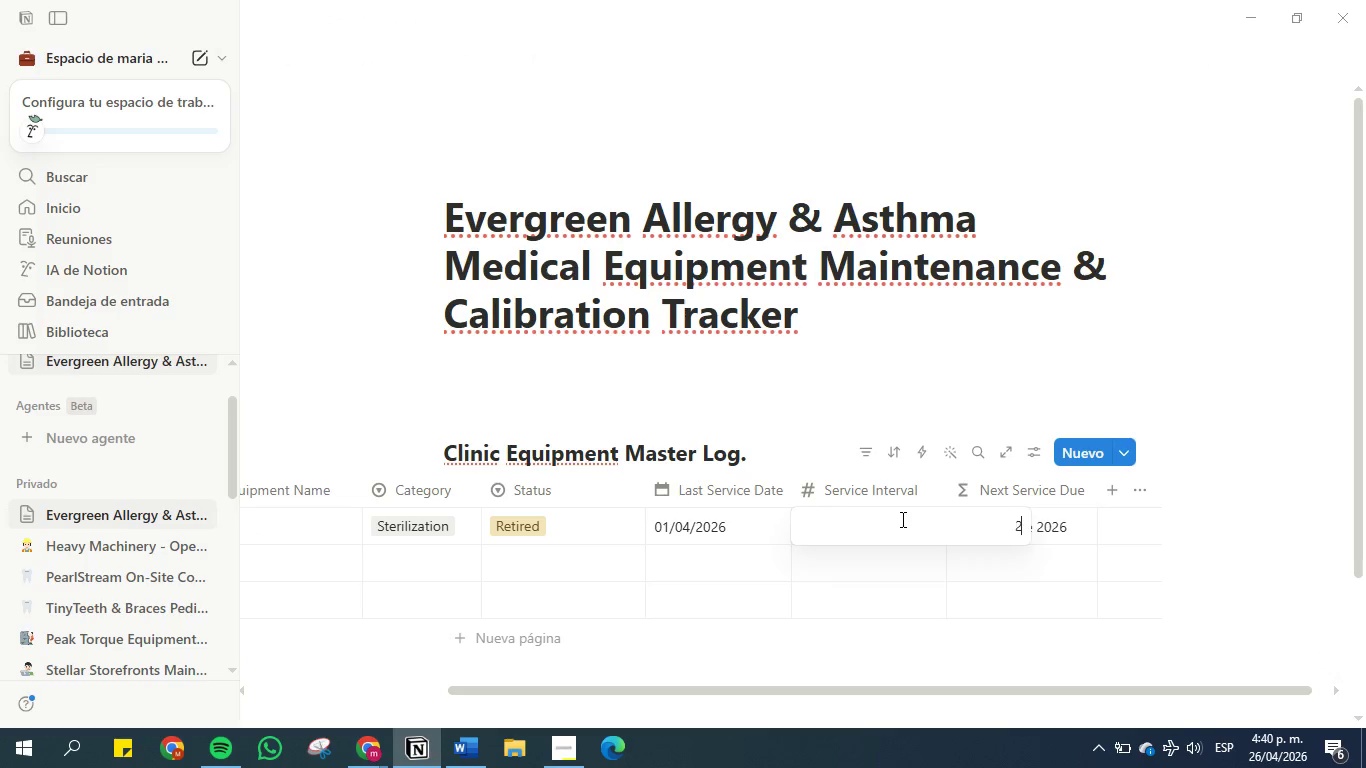 
key(Backspace)
 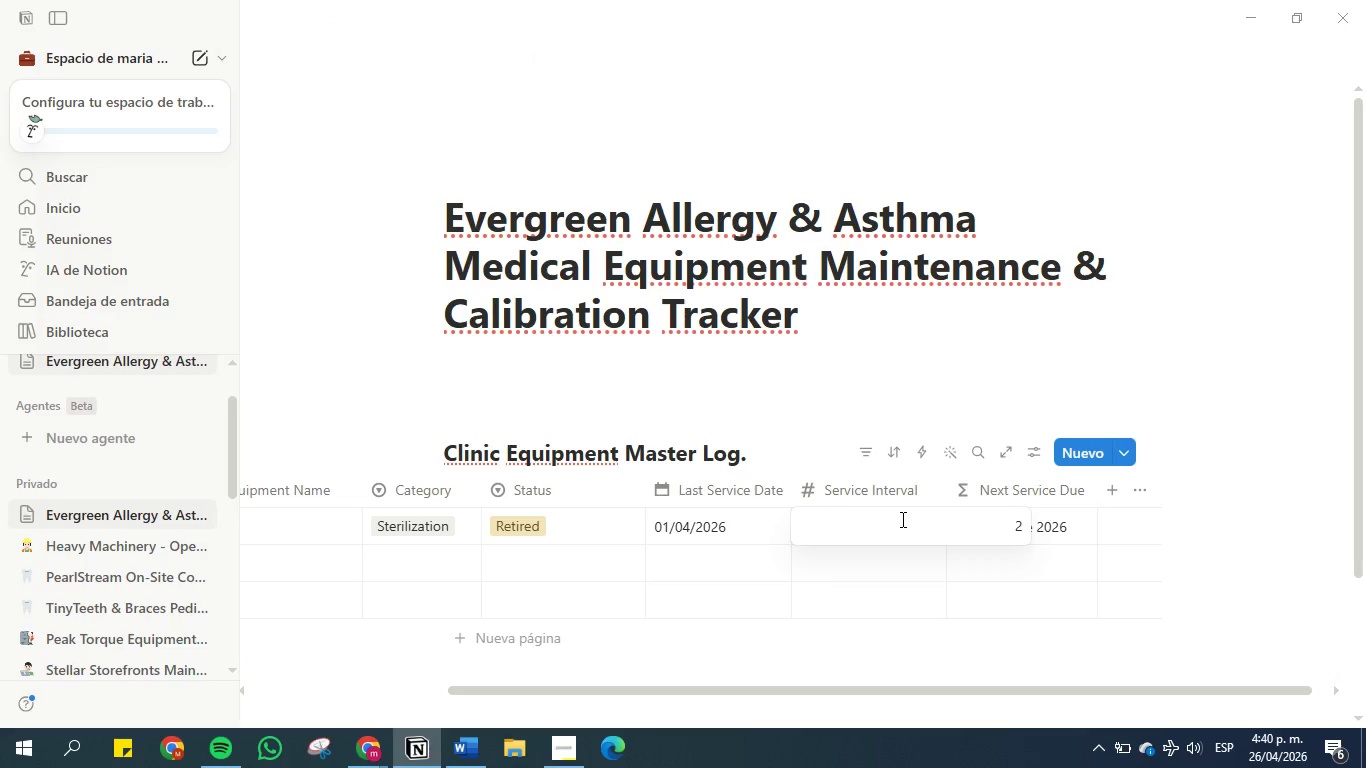 
key(Enter)
 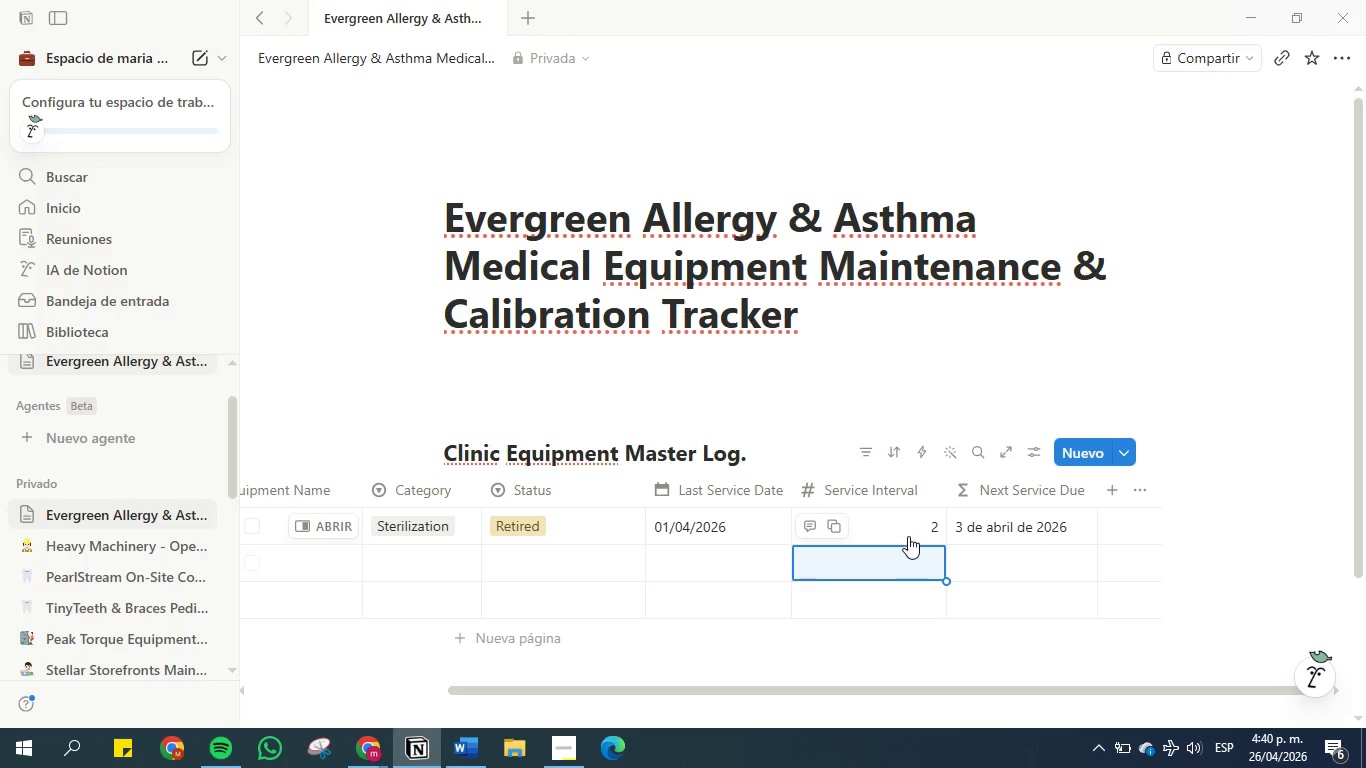 
mouse_move([1021, 504])
 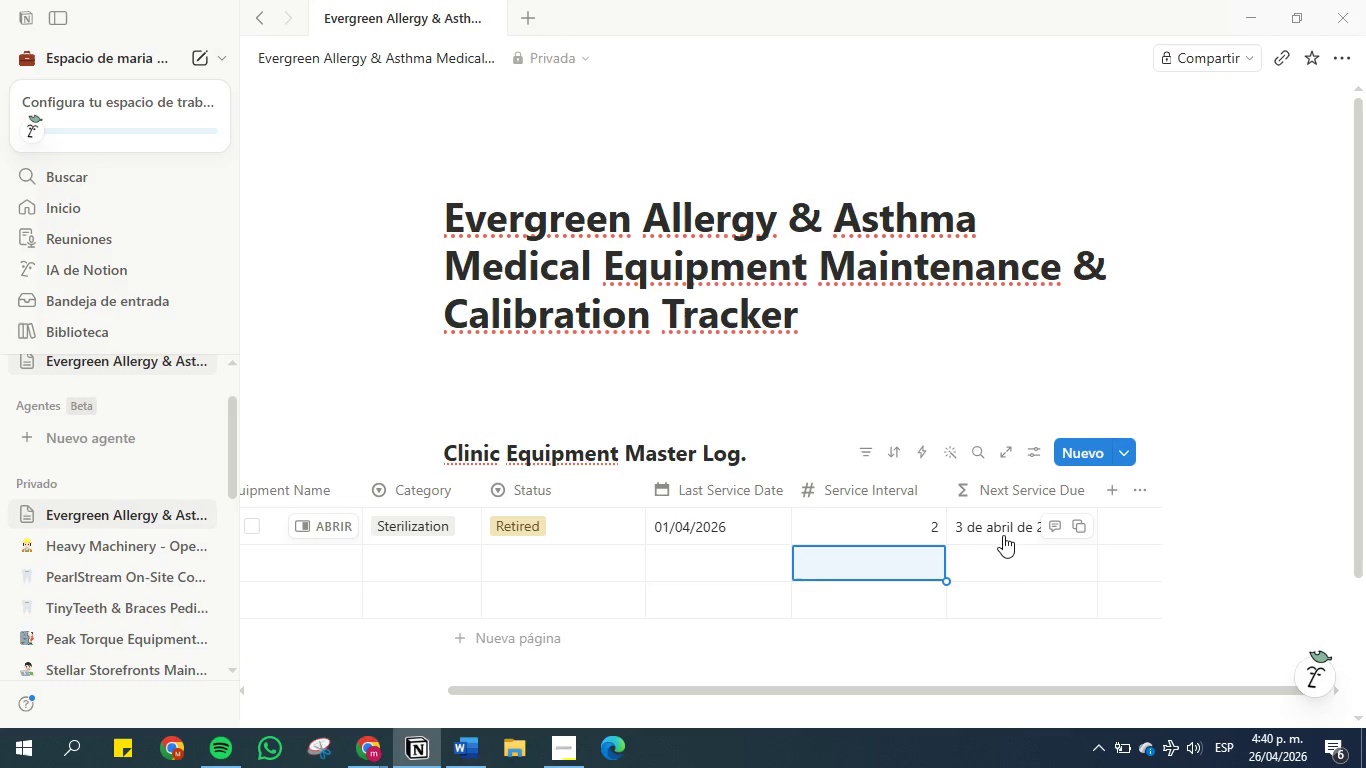 
left_click([1003, 533])
 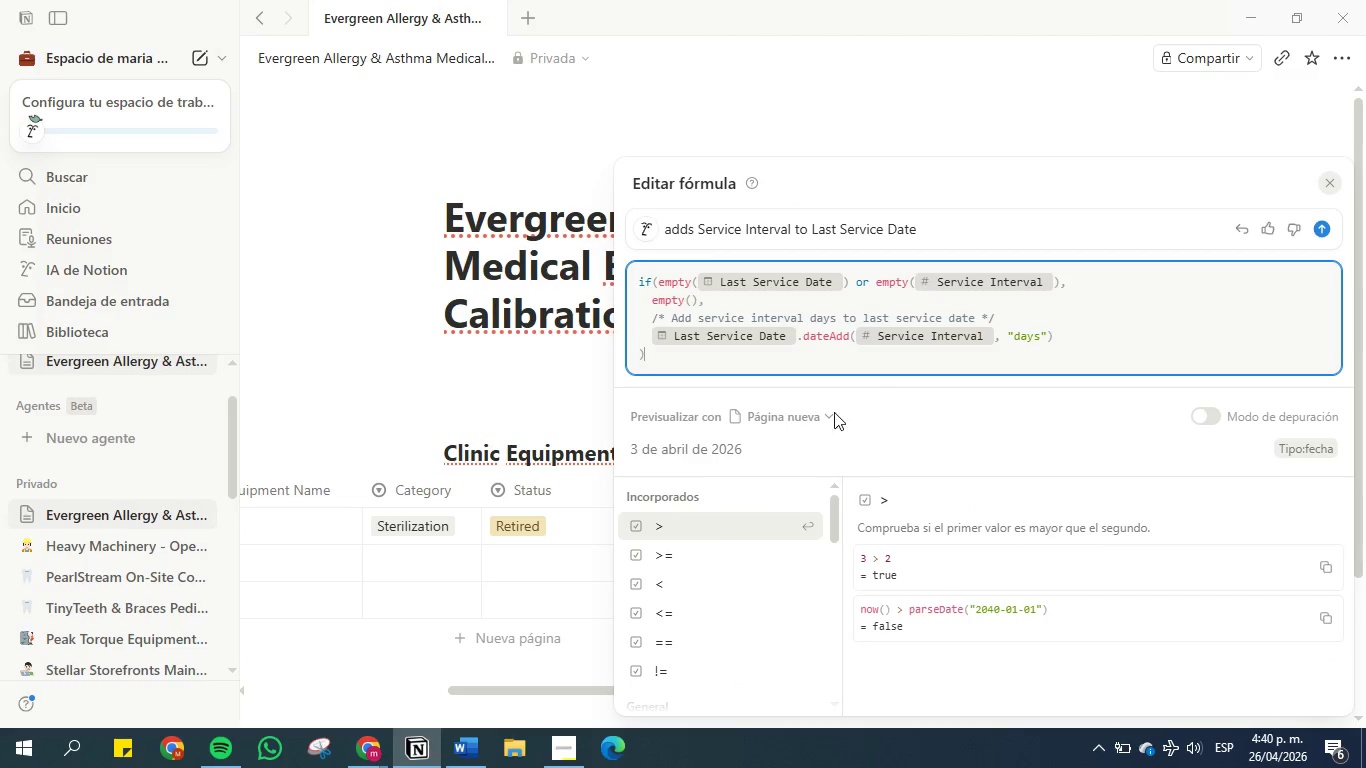 
wait(6.22)
 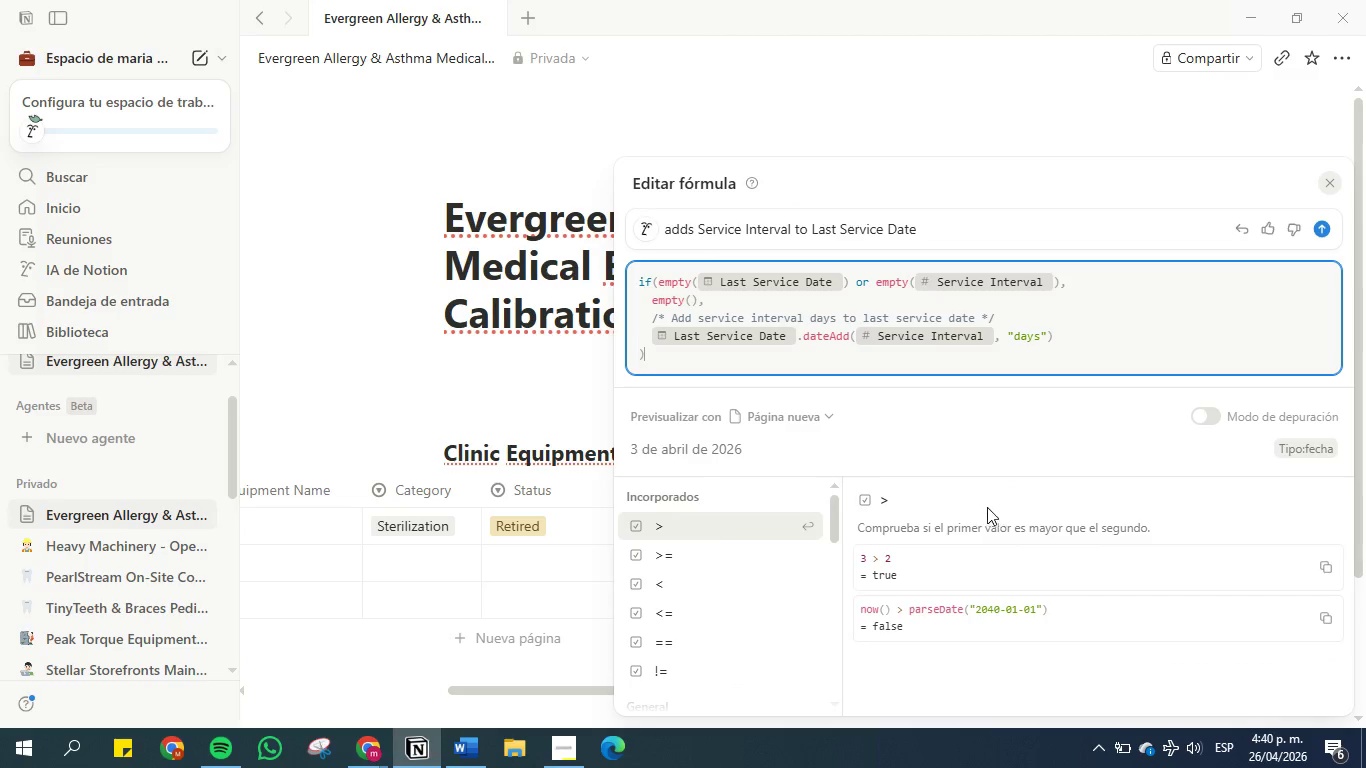 
left_click([845, 130])
 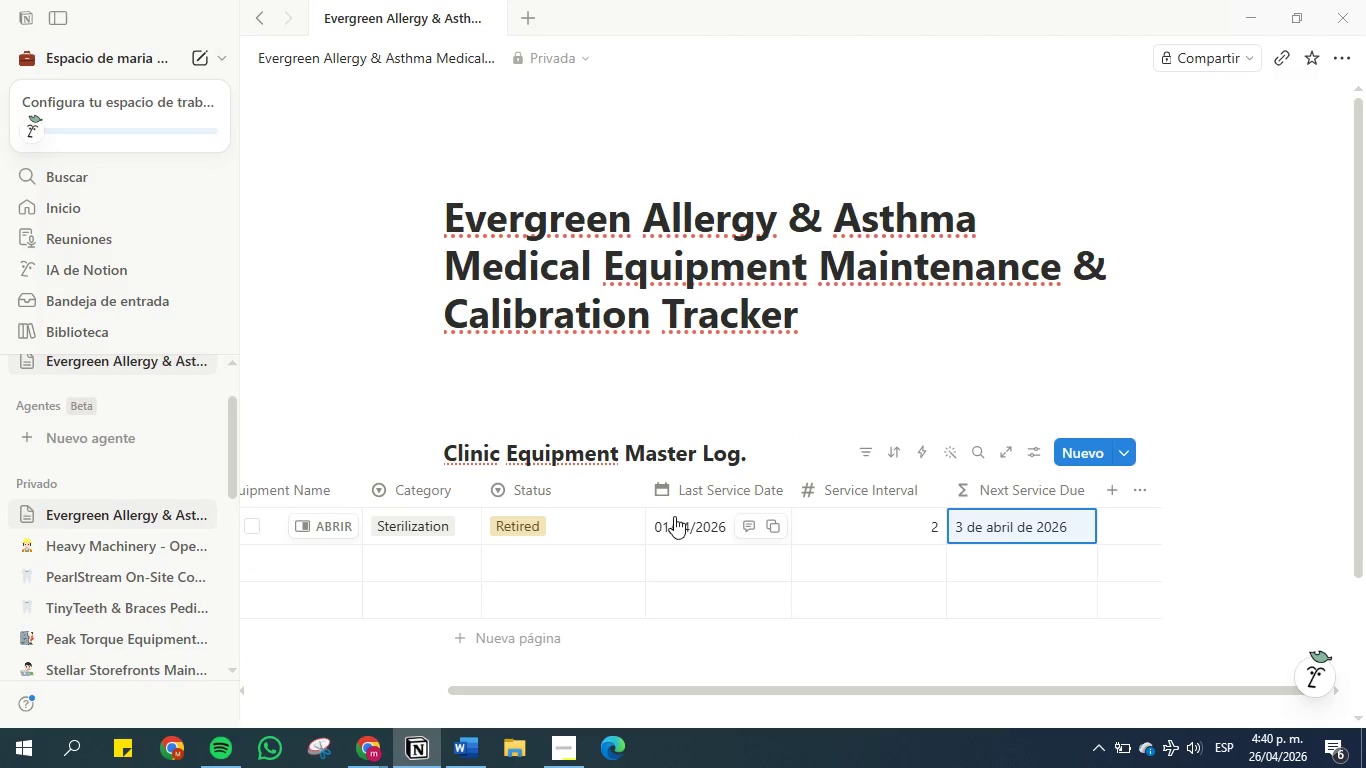 
left_click([682, 521])
 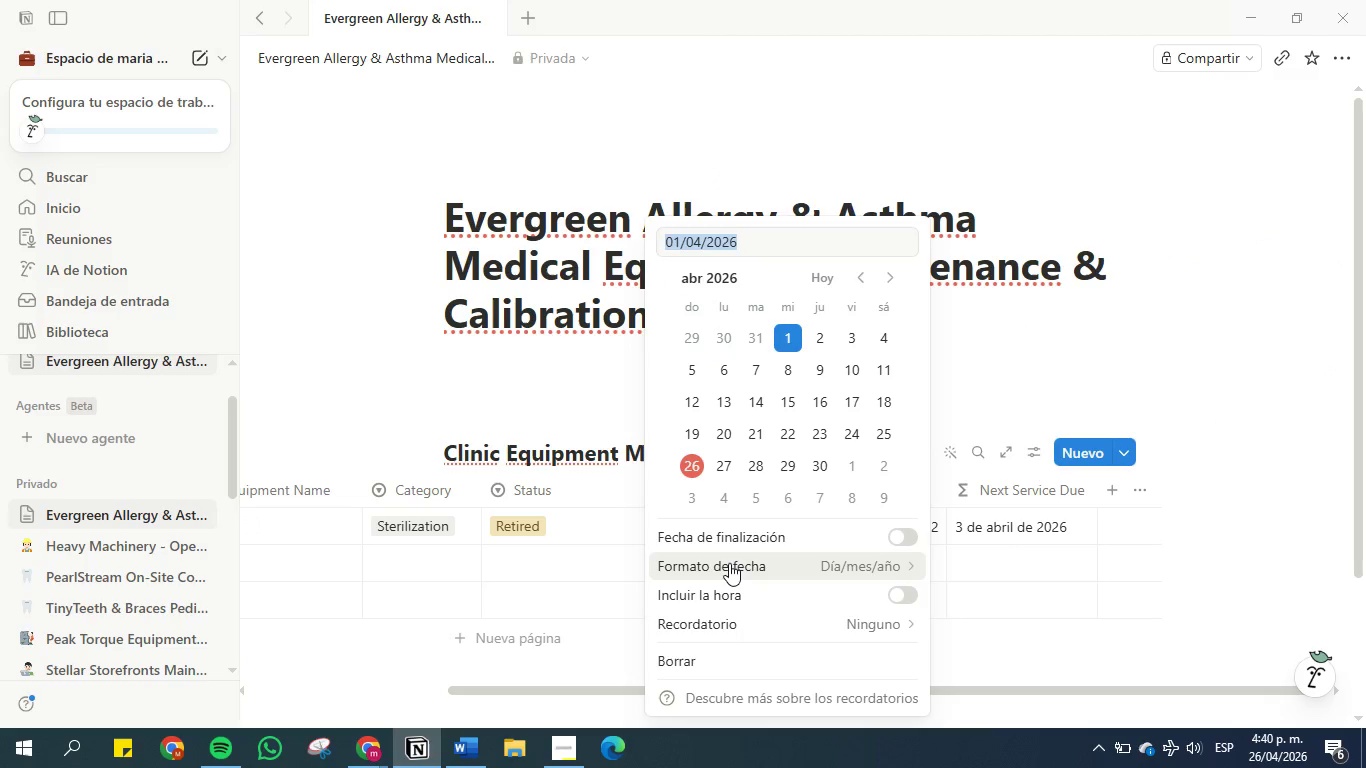 
left_click([729, 563])
 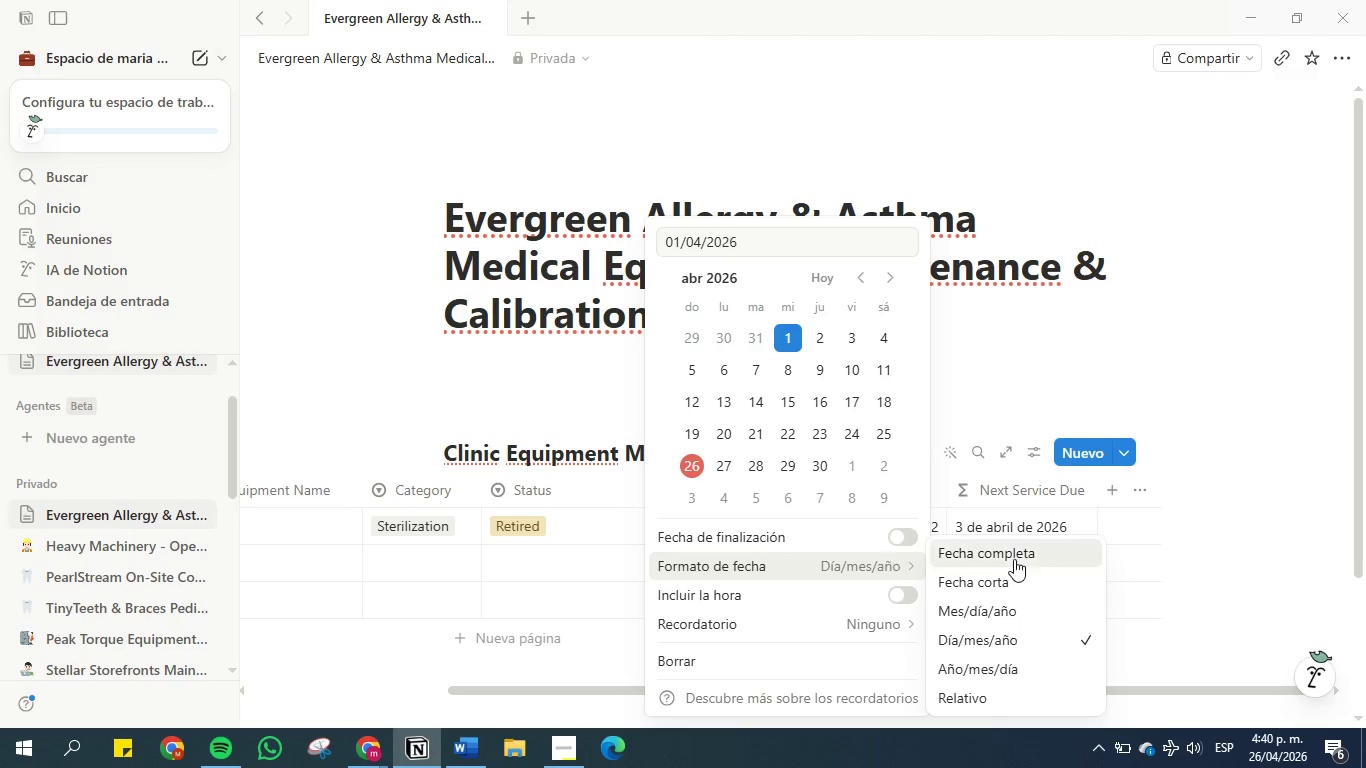 
left_click([1021, 555])
 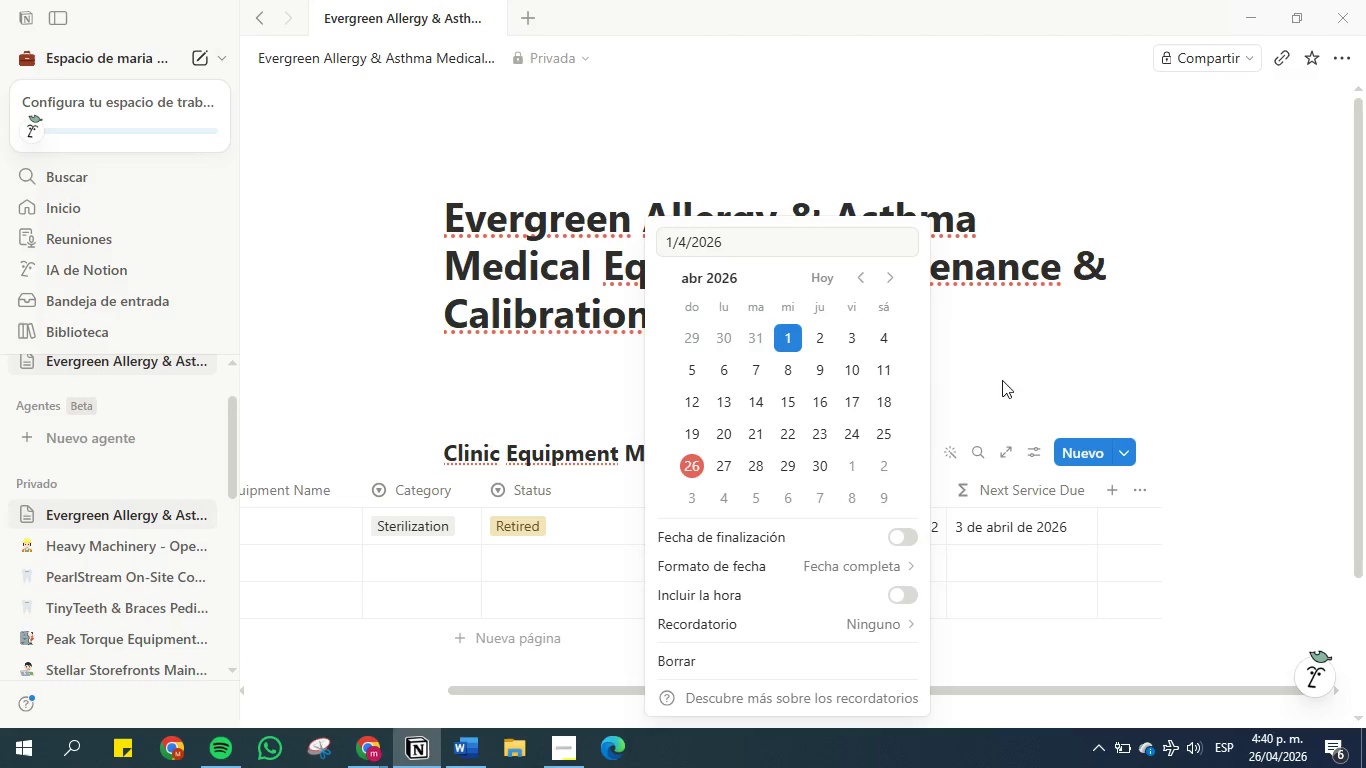 
left_click([1047, 343])
 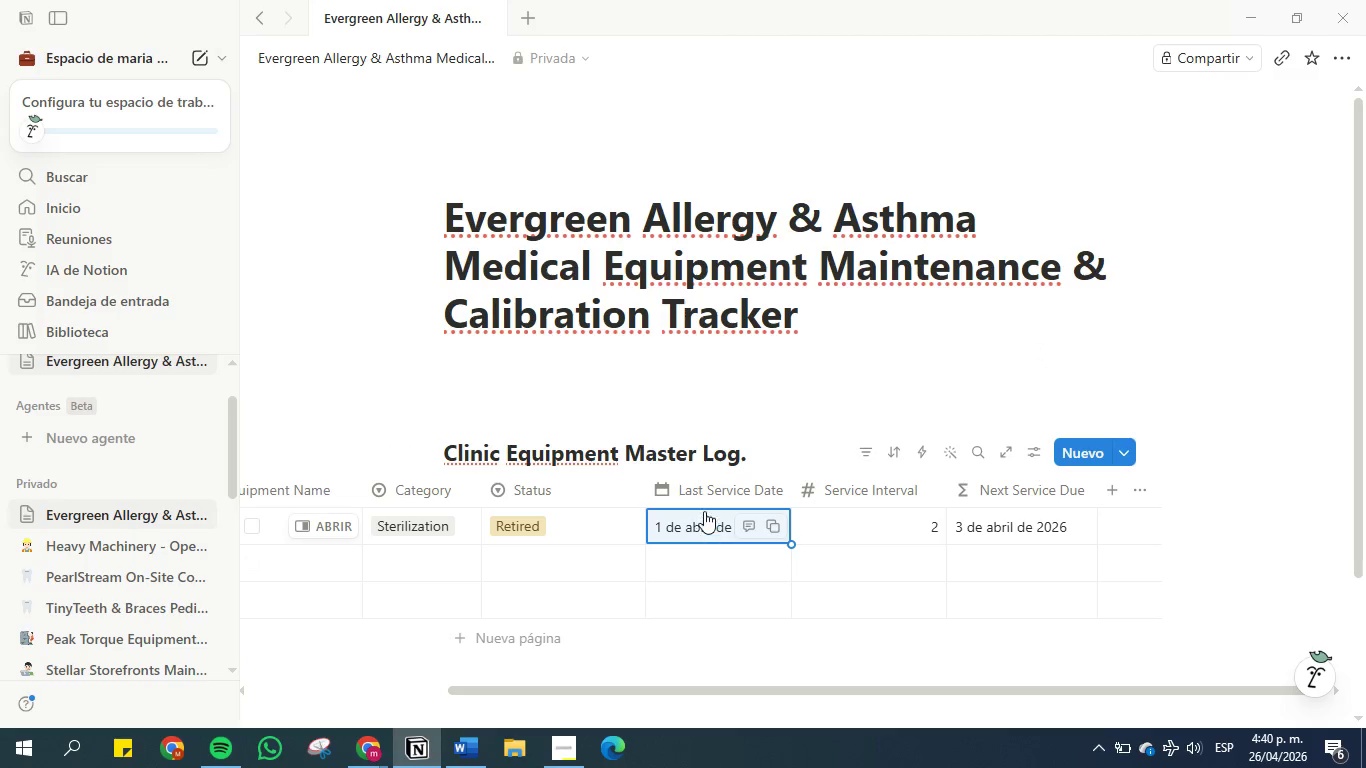 
left_click([756, 381])
 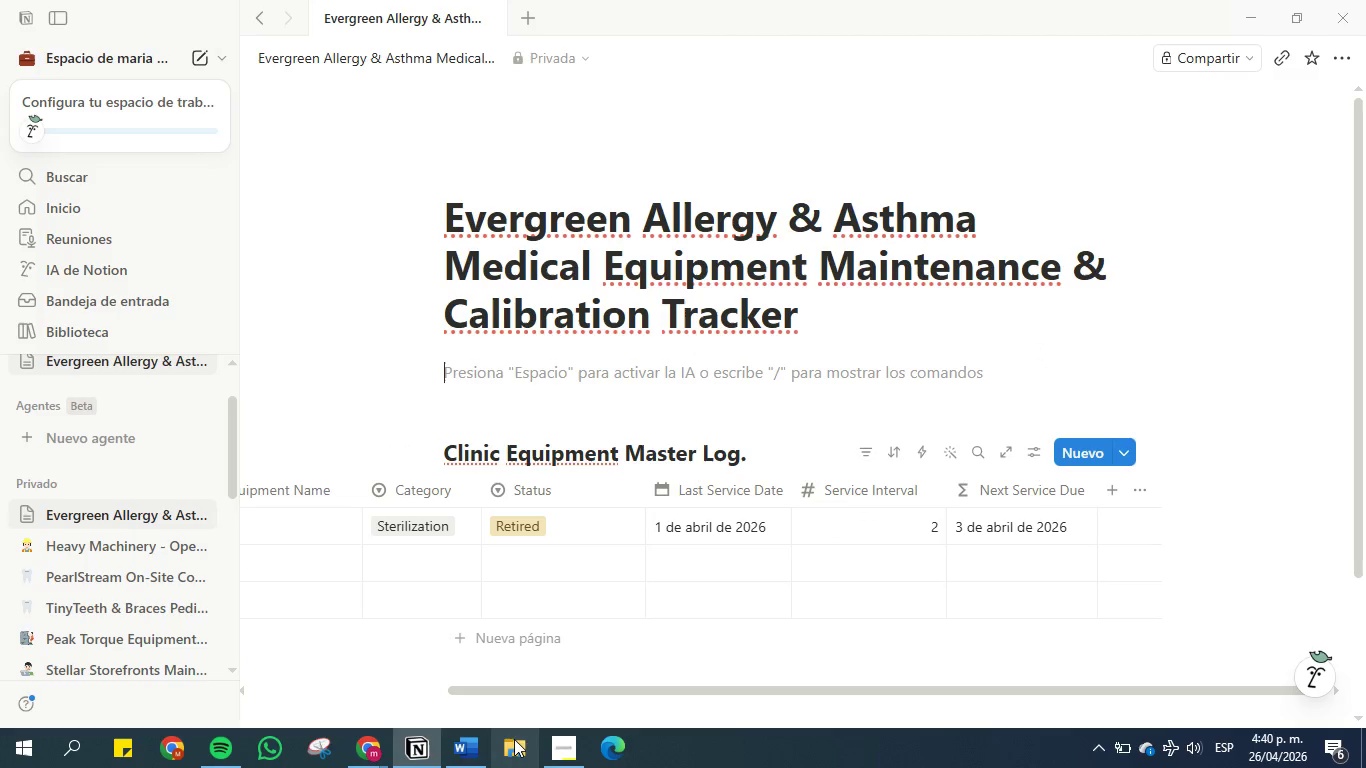 
wait(6.03)
 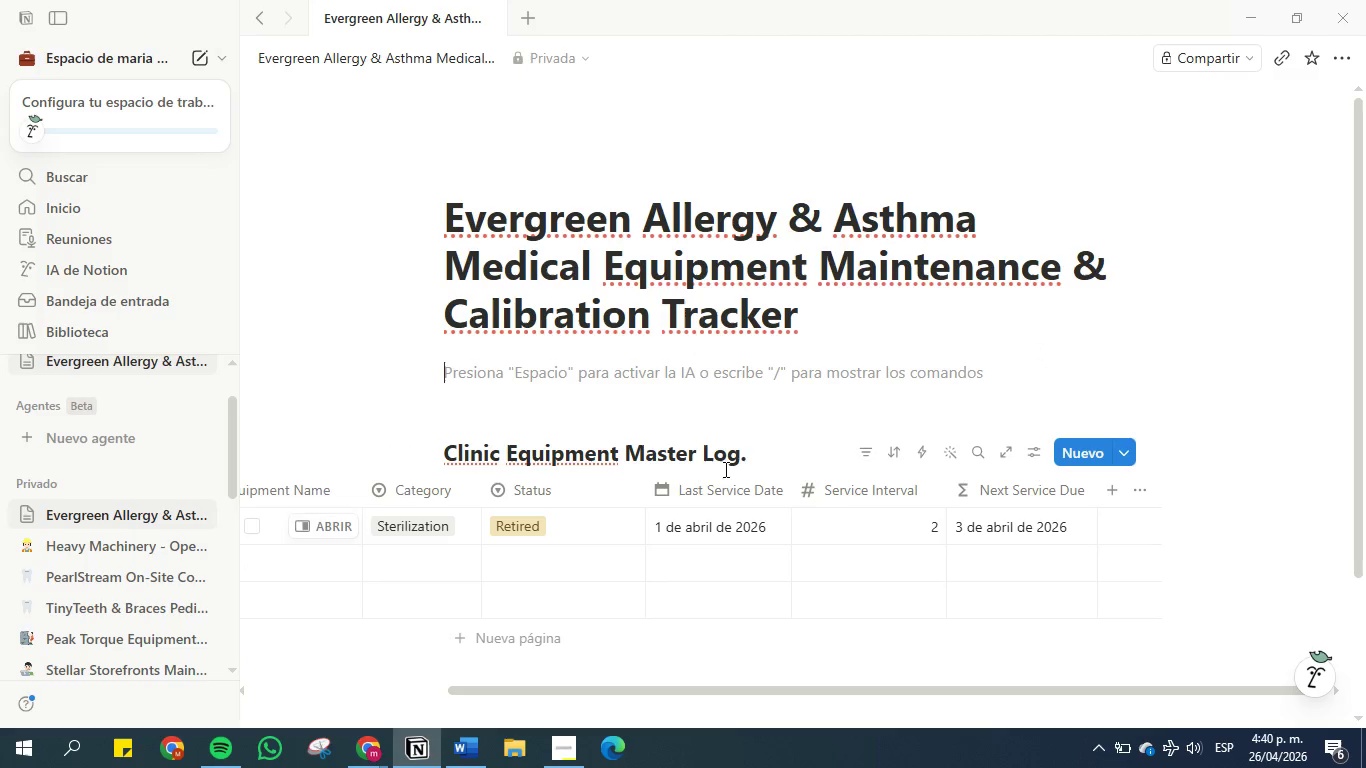 
left_click([633, 394])
 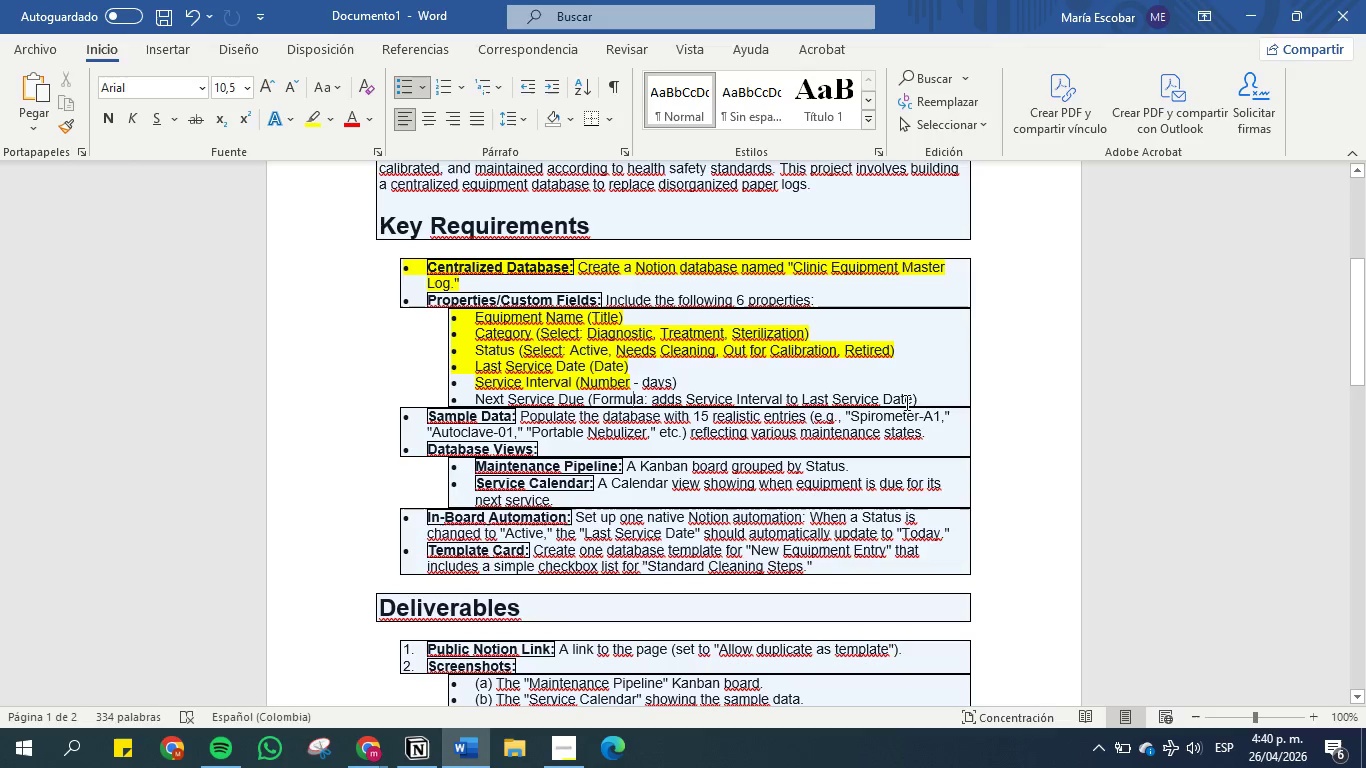 
left_click_drag(start_coordinate=[923, 399], to_coordinate=[459, 400])
 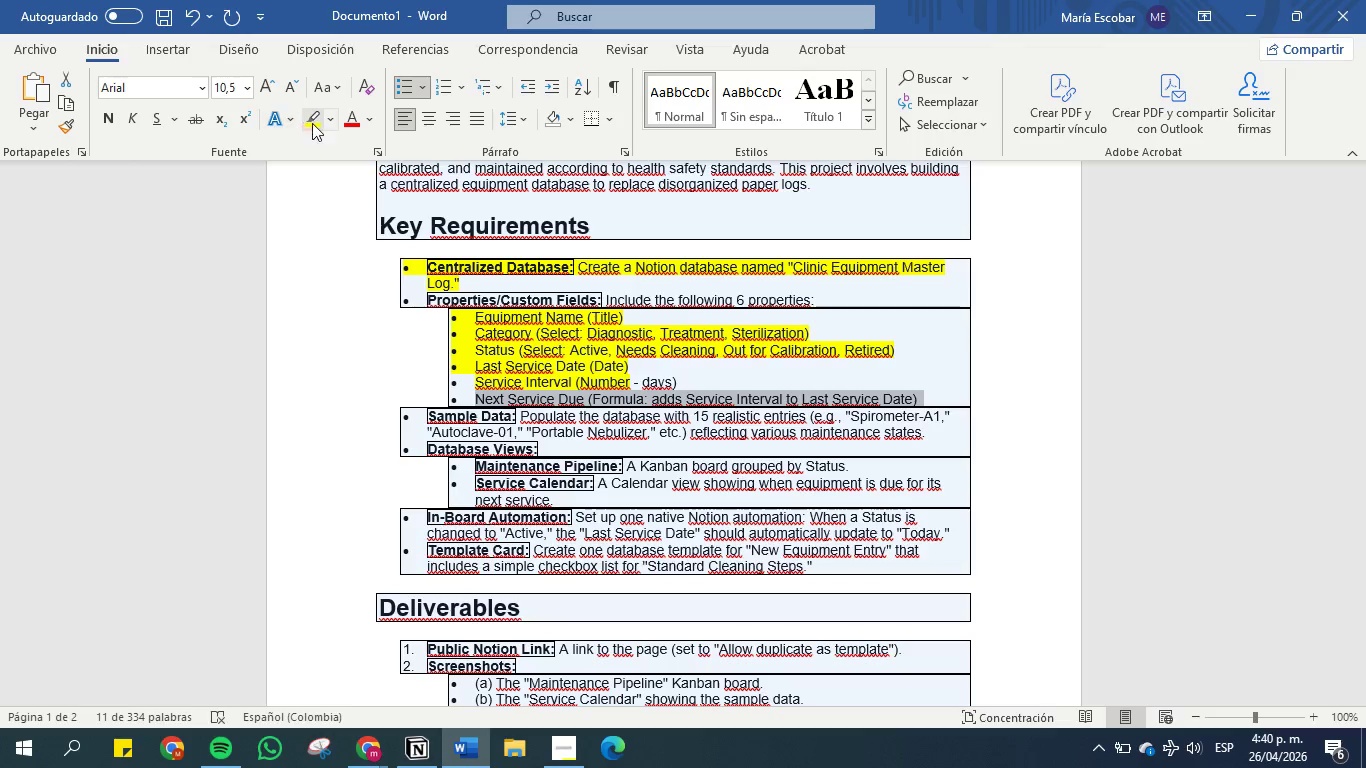 
left_click([312, 122])
 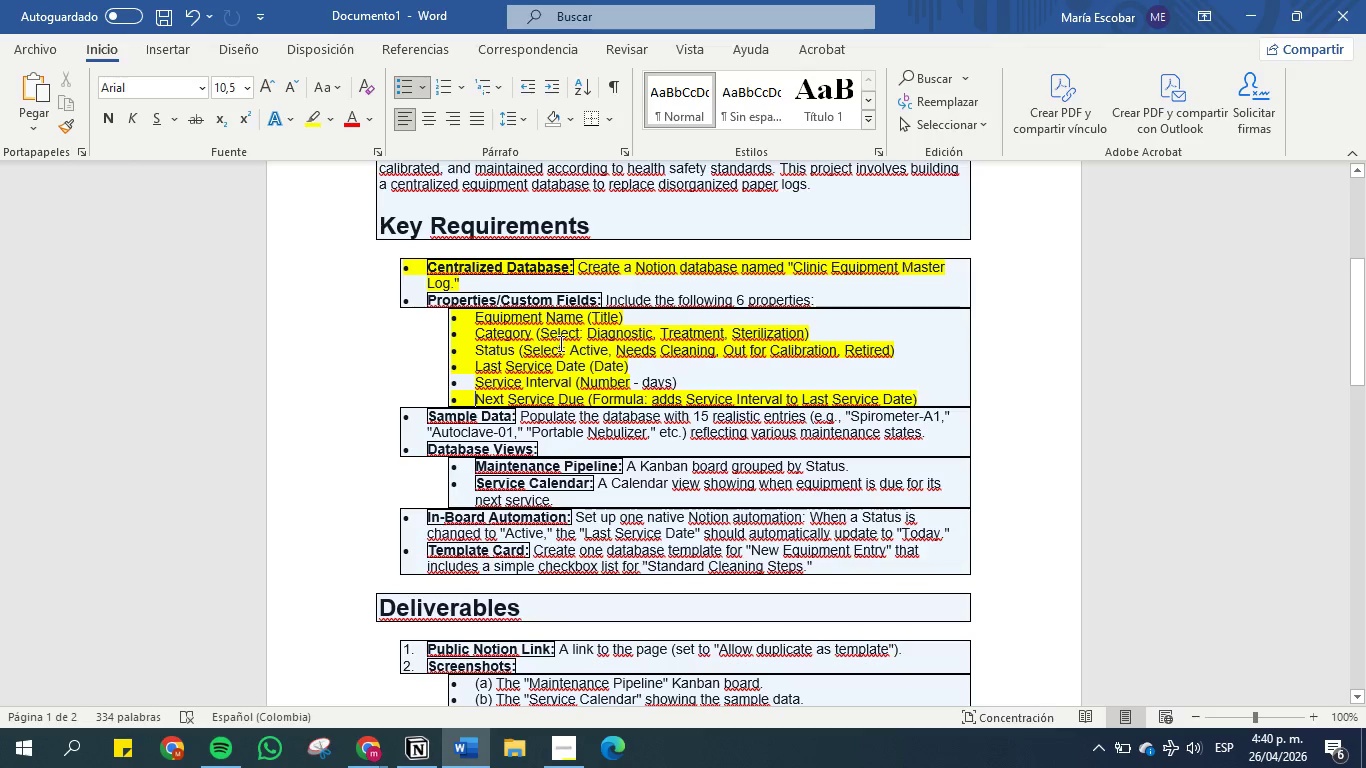 
left_click([639, 370])
 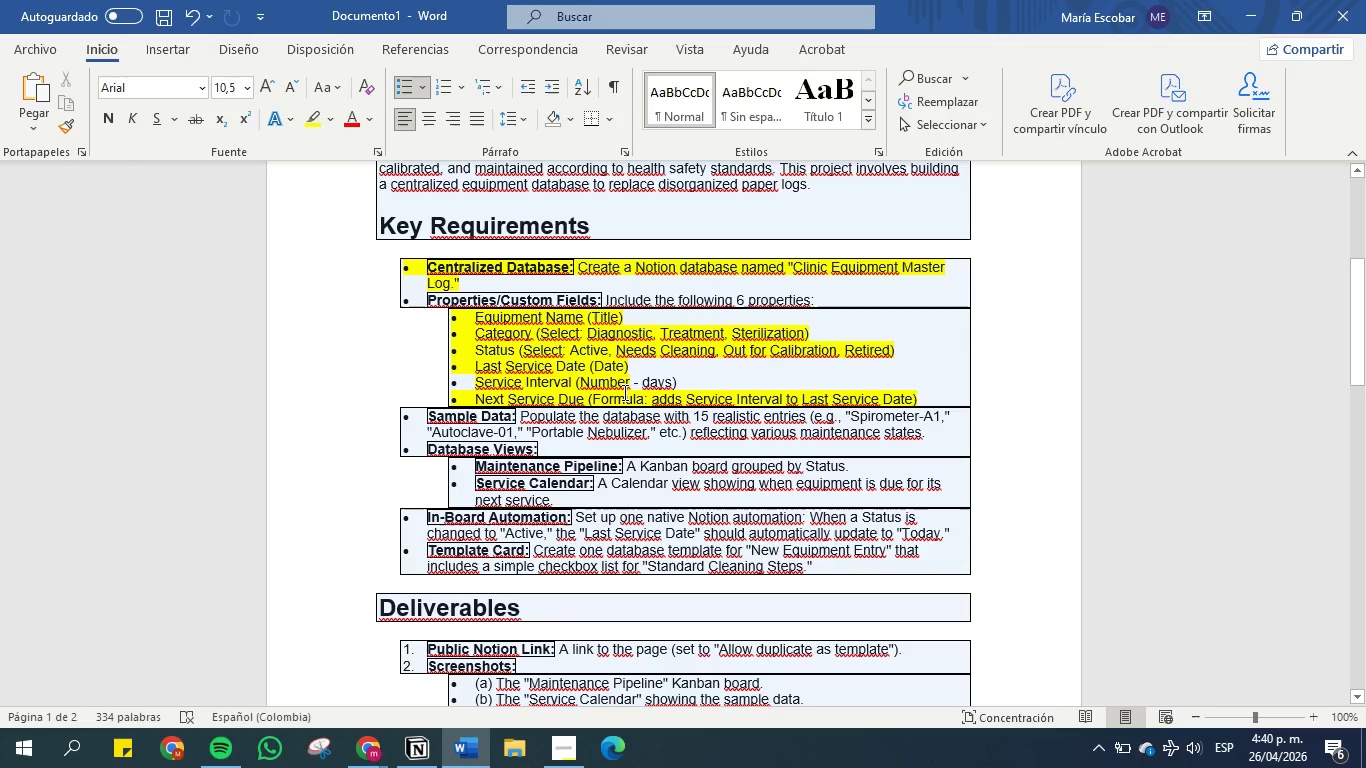 
scroll: coordinate [610, 390], scroll_direction: down, amount: 1.0
 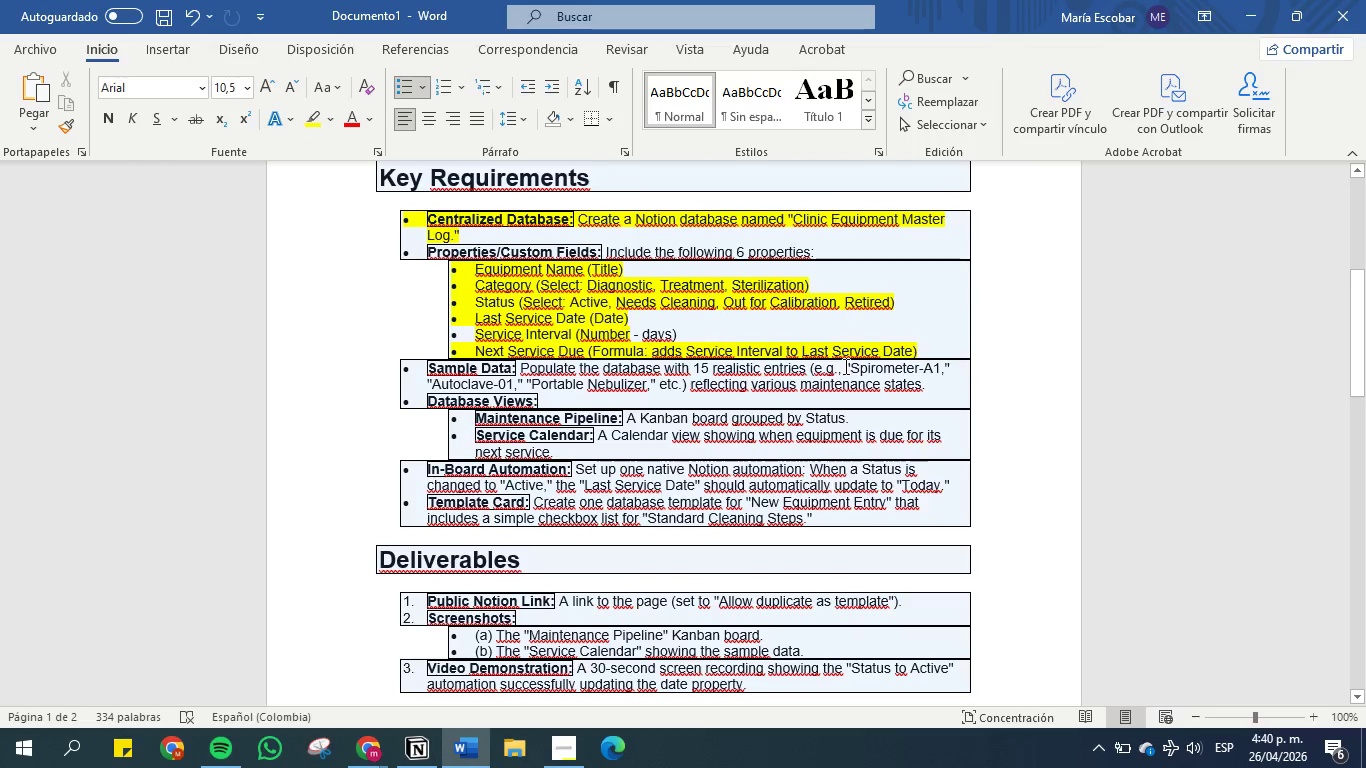 
left_click_drag(start_coordinate=[852, 368], to_coordinate=[938, 372])
 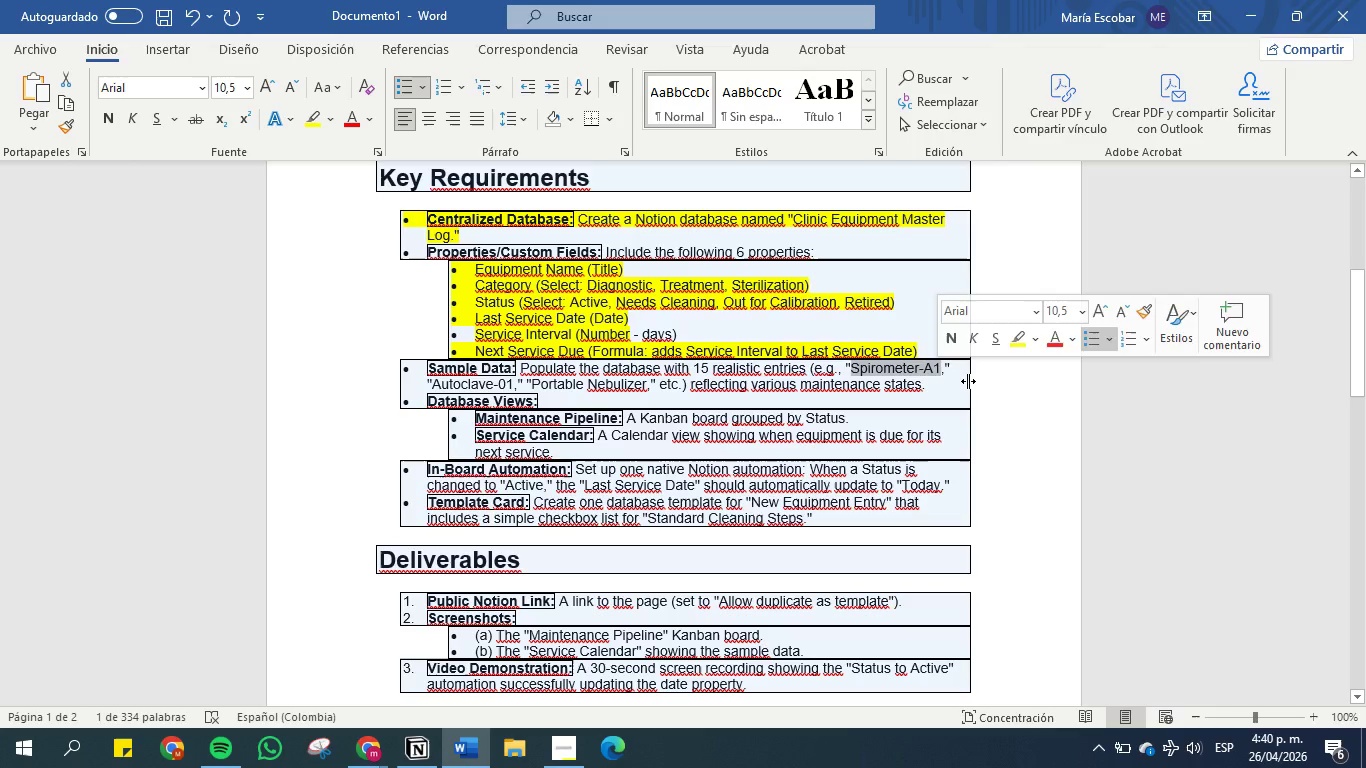 
key(Control+C)
 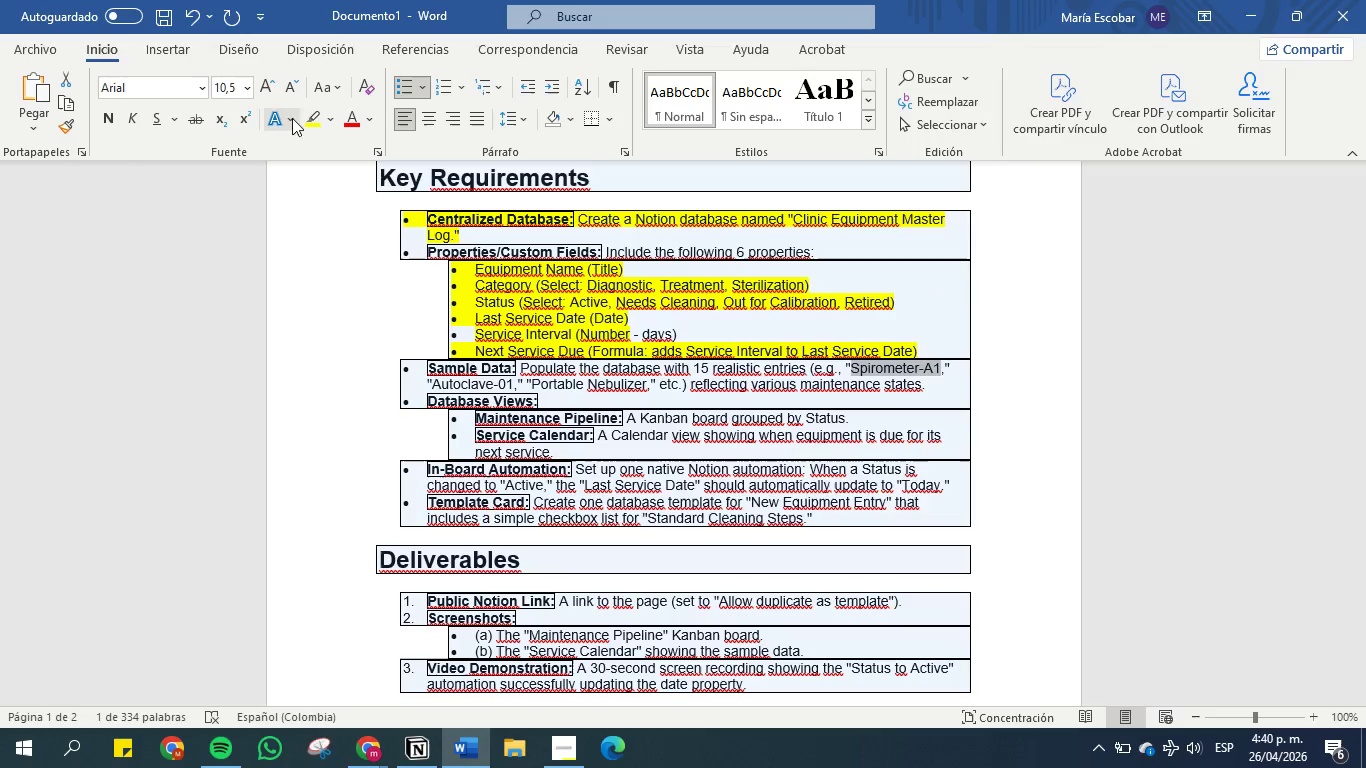 
left_click([316, 119])
 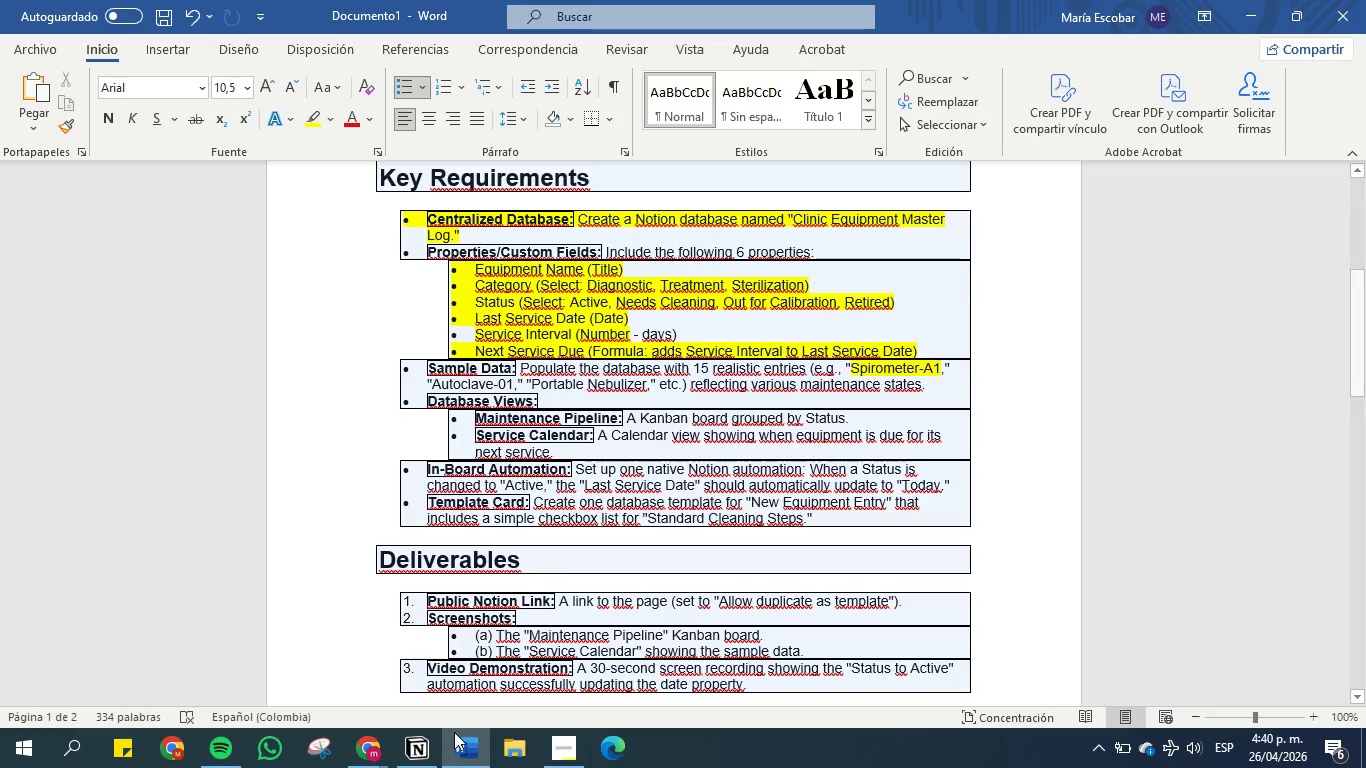 
left_click([426, 740])
 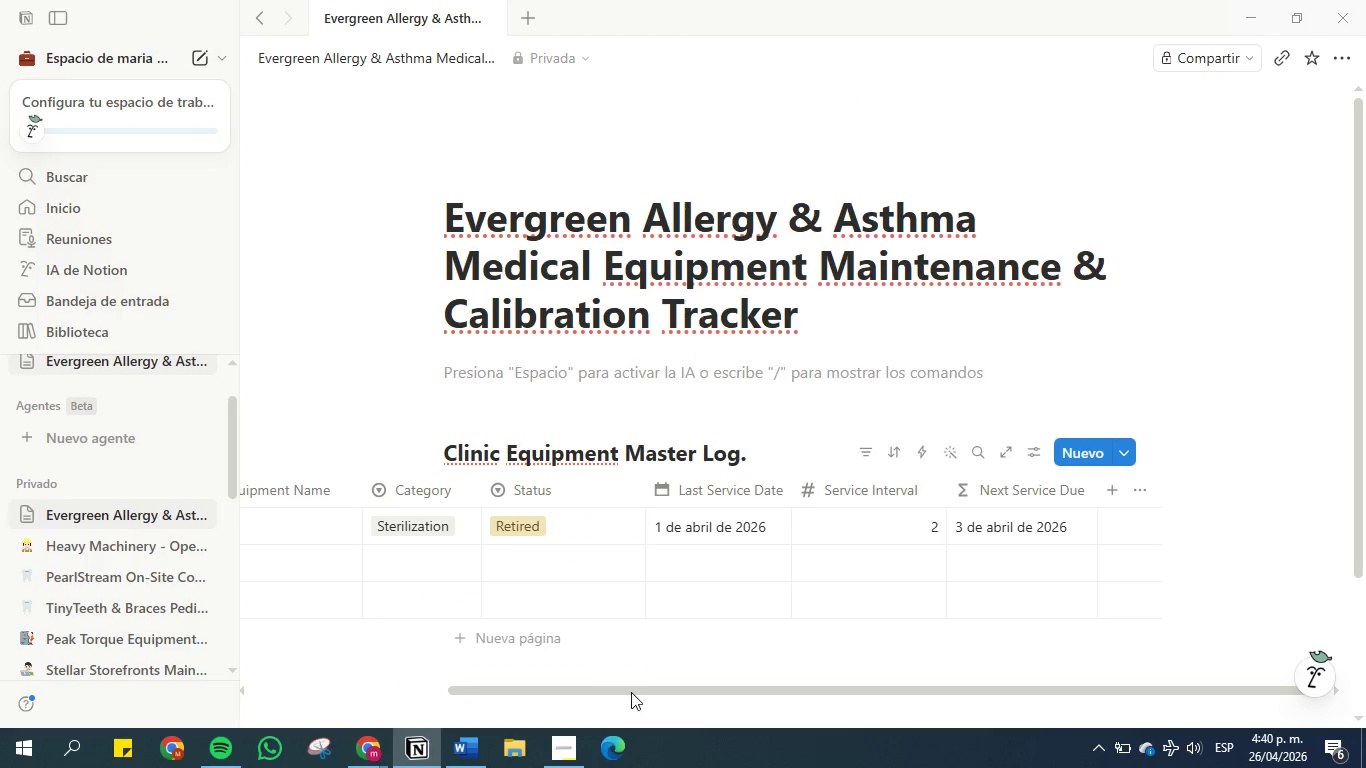 
left_click_drag(start_coordinate=[631, 690], to_coordinate=[374, 685])
 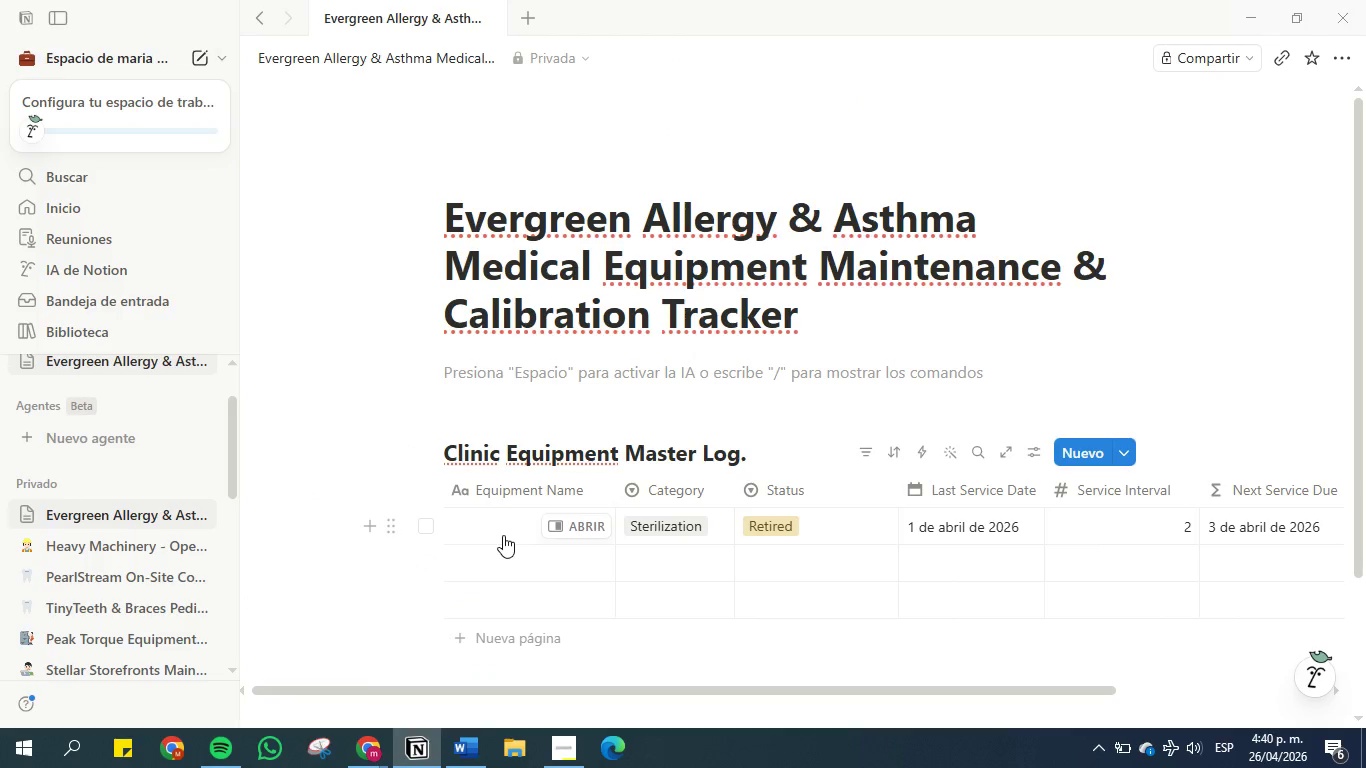 
left_click([503, 535])
 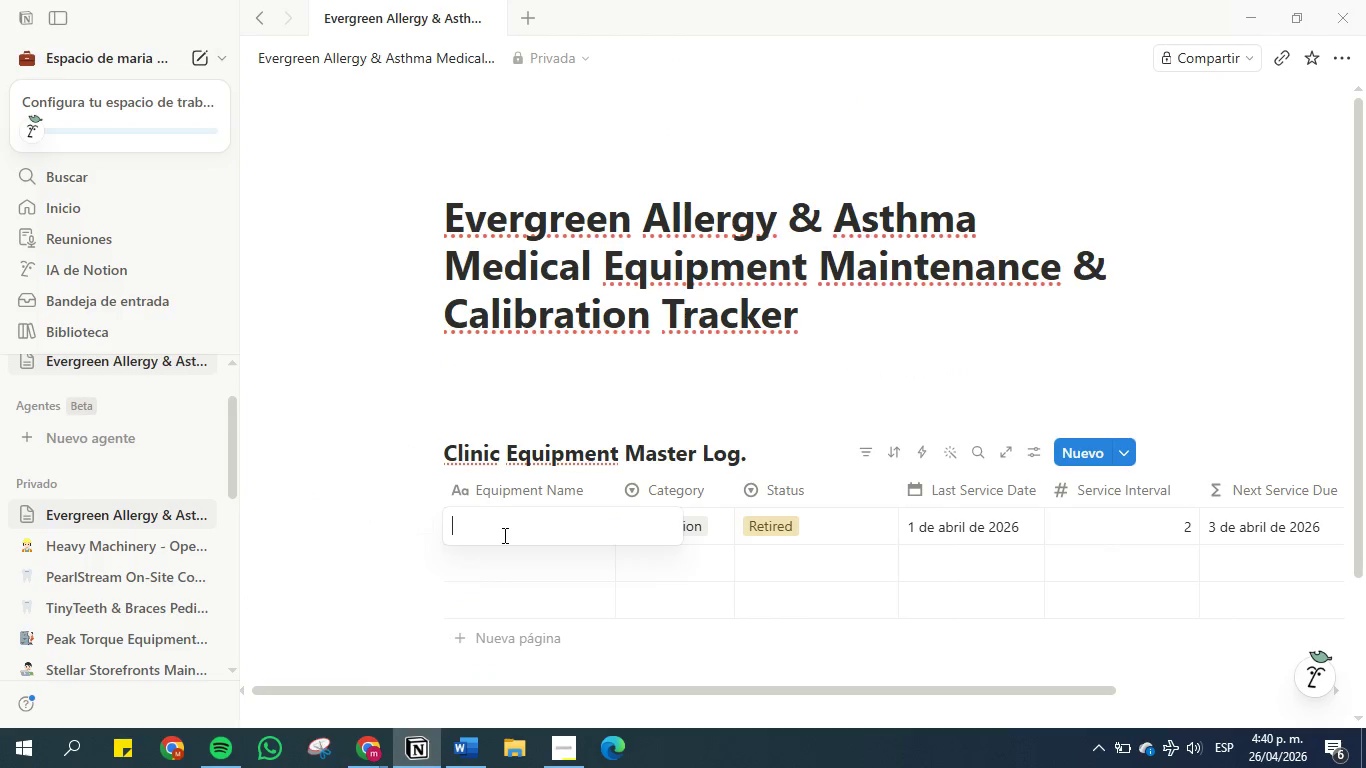 
key(Control+V)
 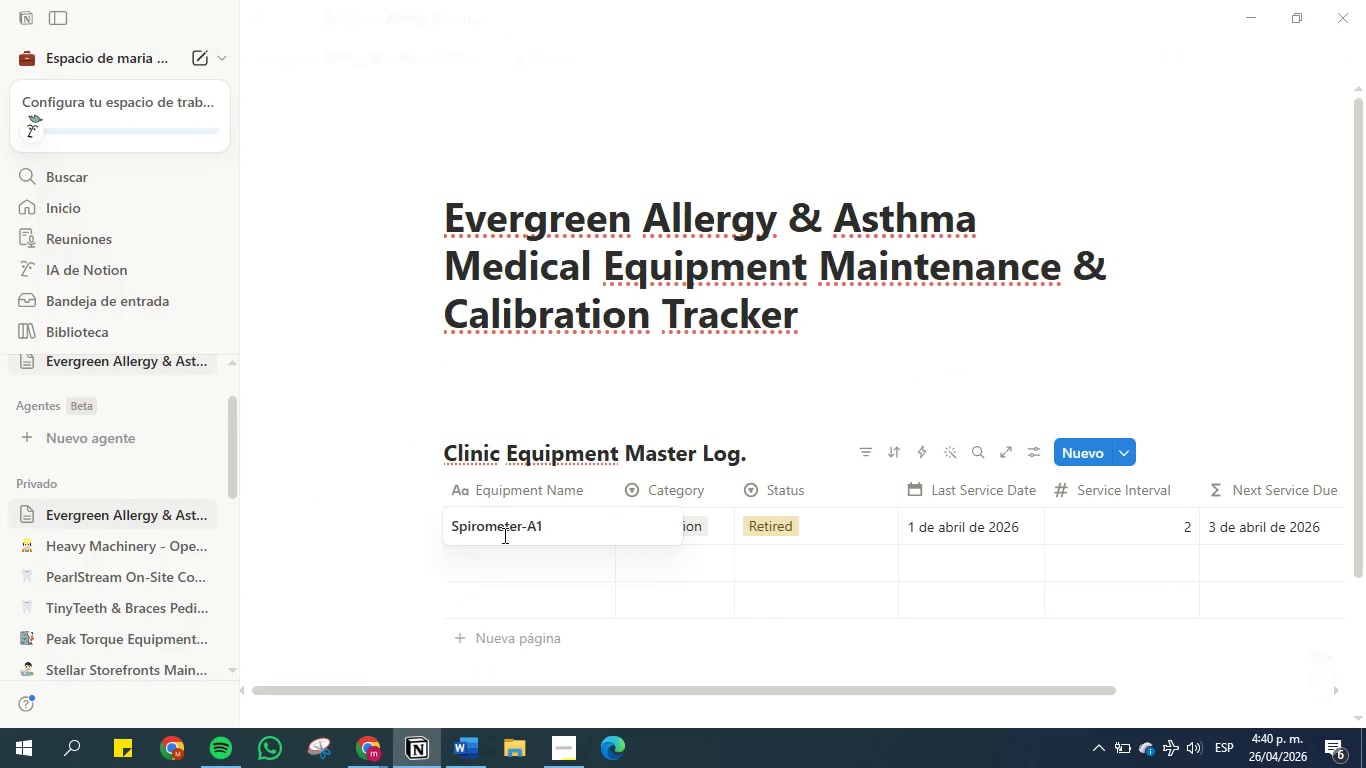 
key(Enter)
 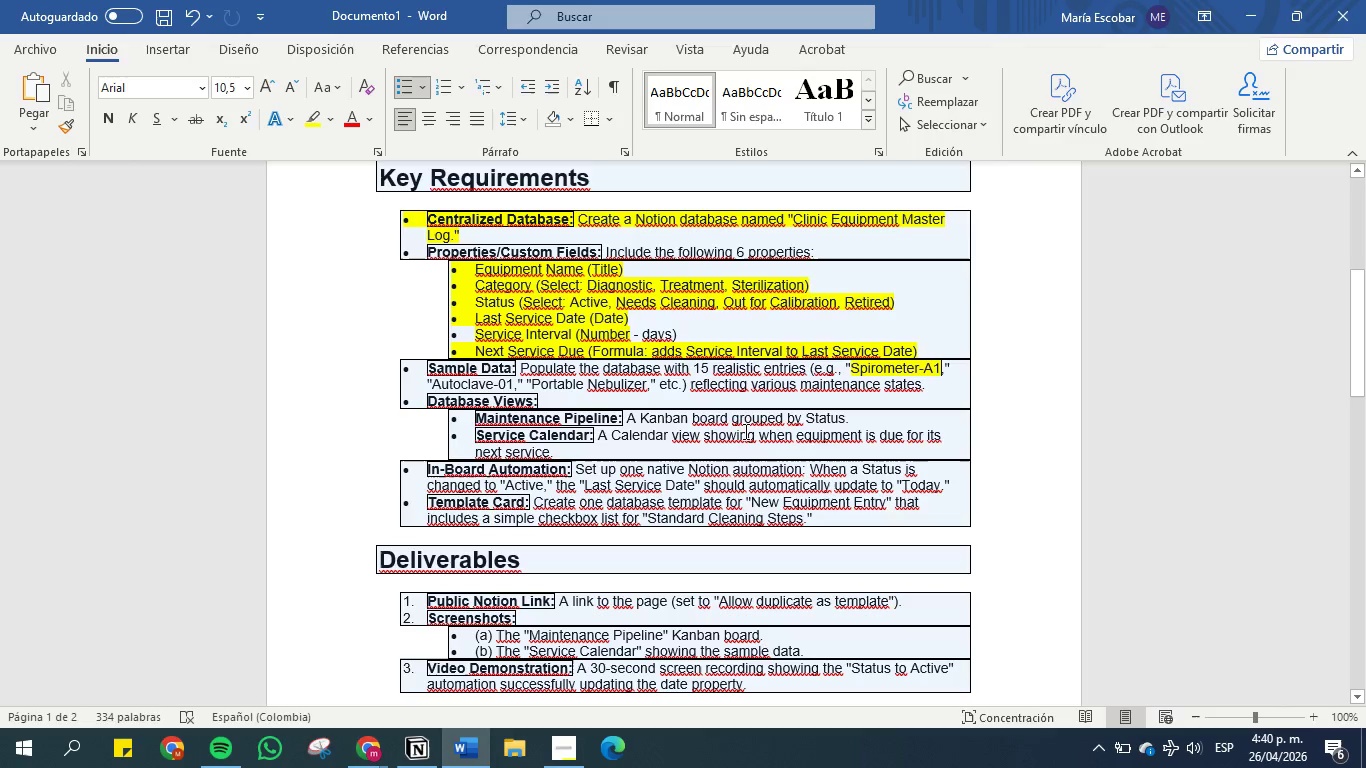 
left_click([761, 372])
 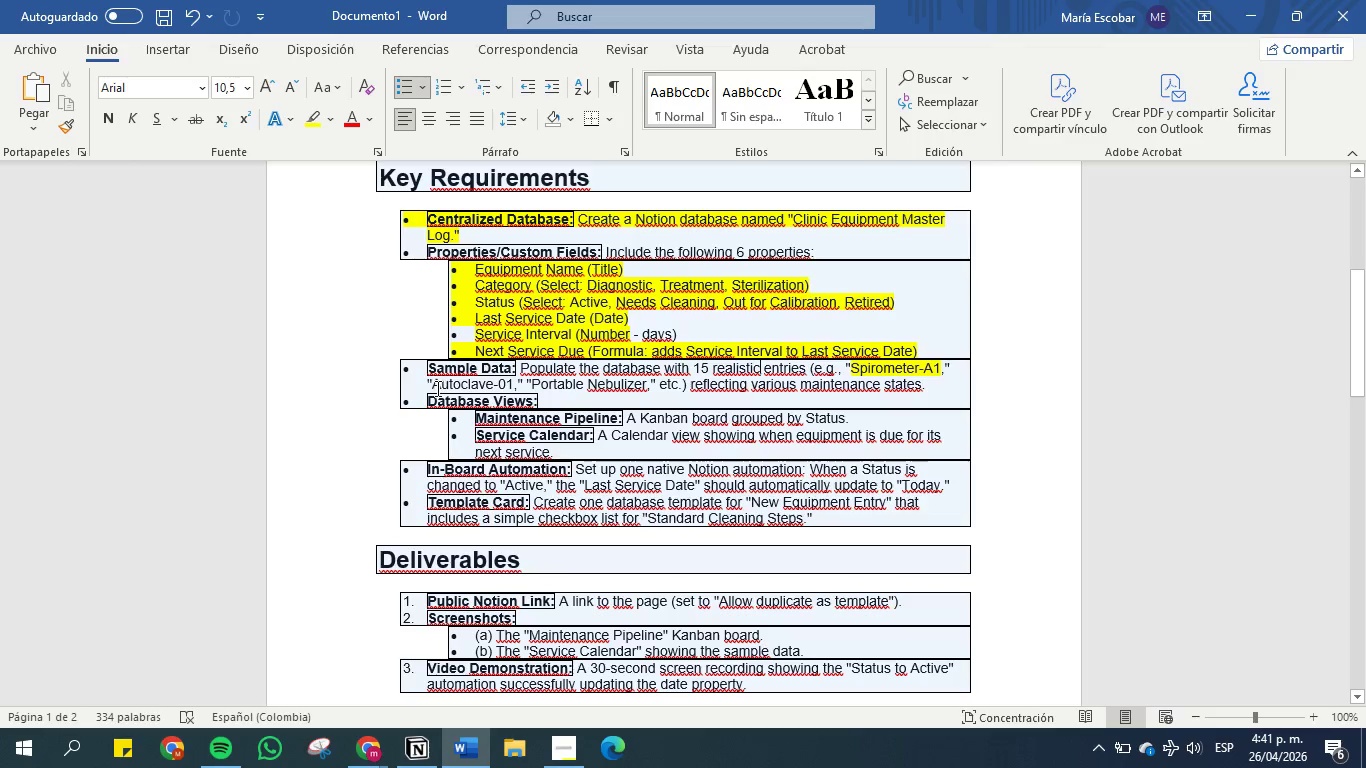 
left_click_drag(start_coordinate=[434, 384], to_coordinate=[511, 386])
 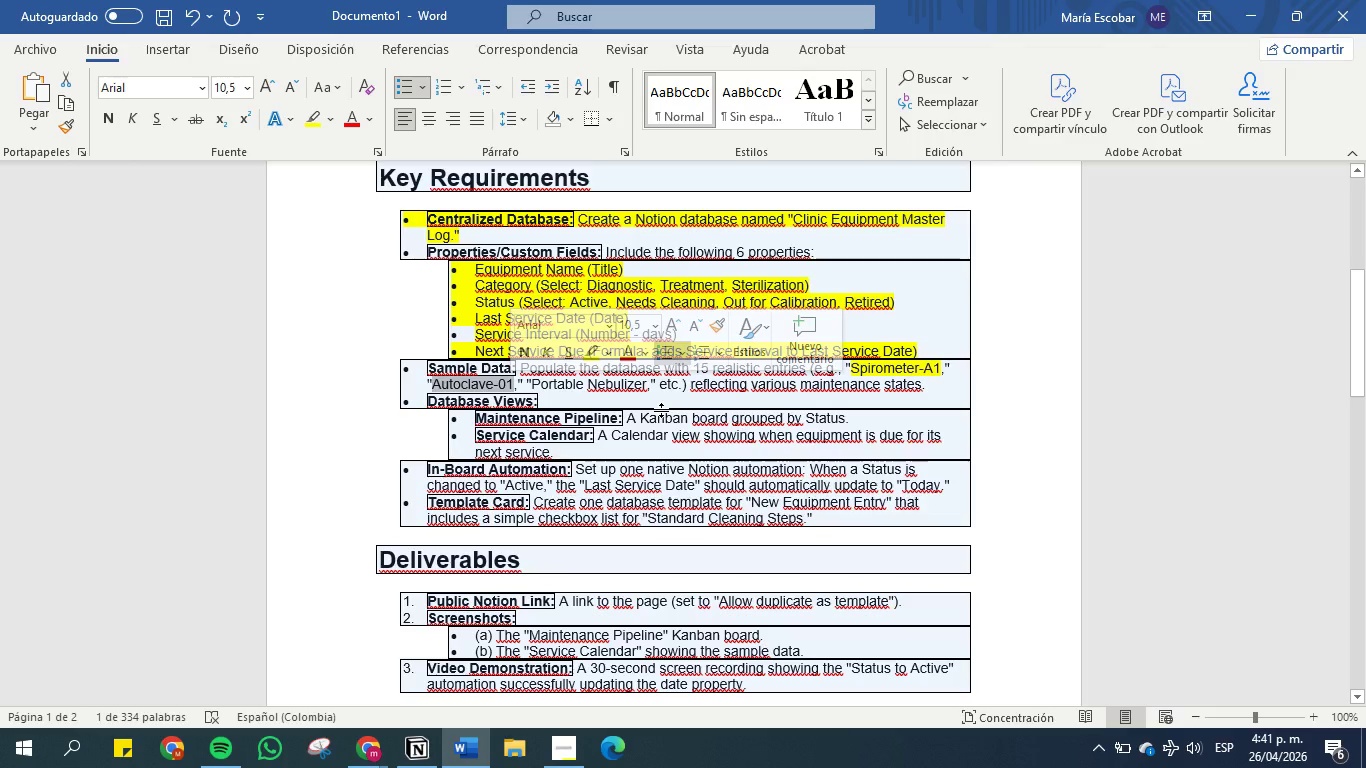 
key(Control+C)
 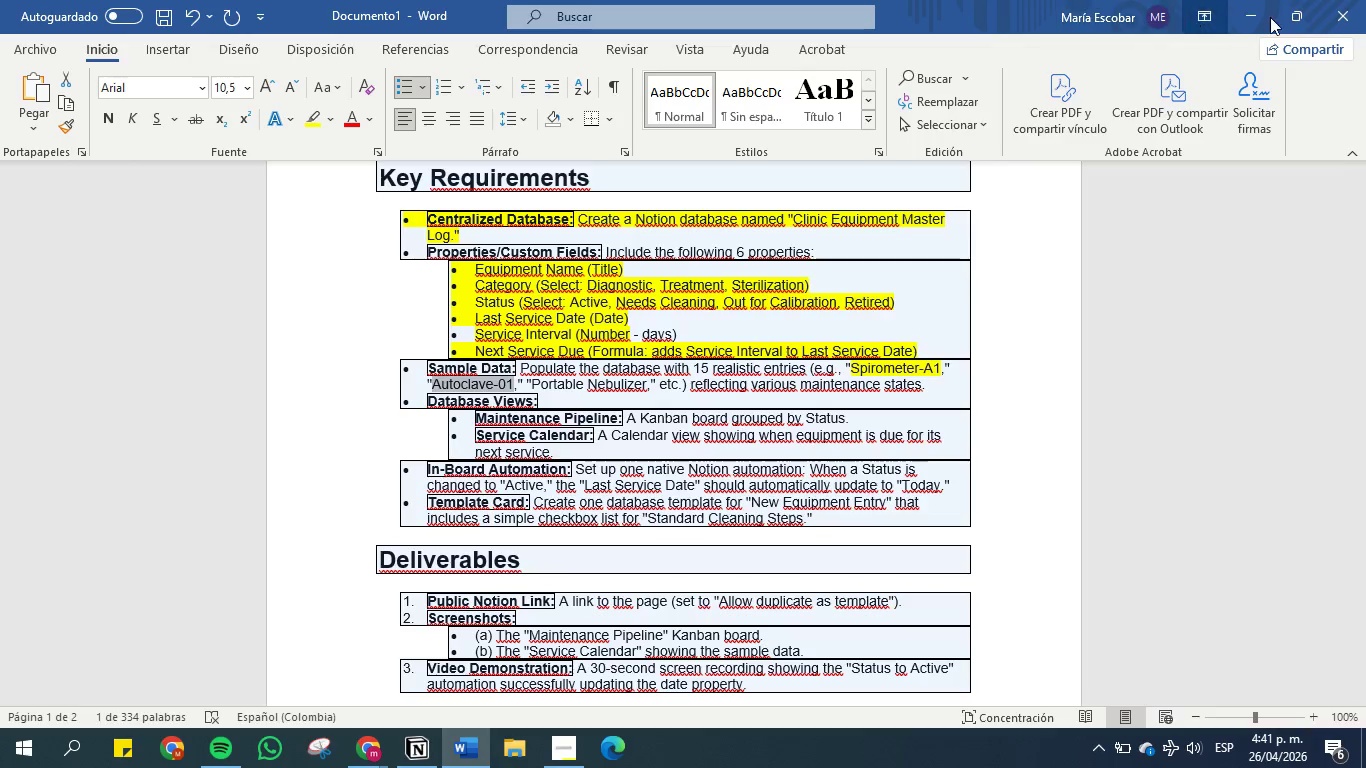 
left_click([1248, 21])
 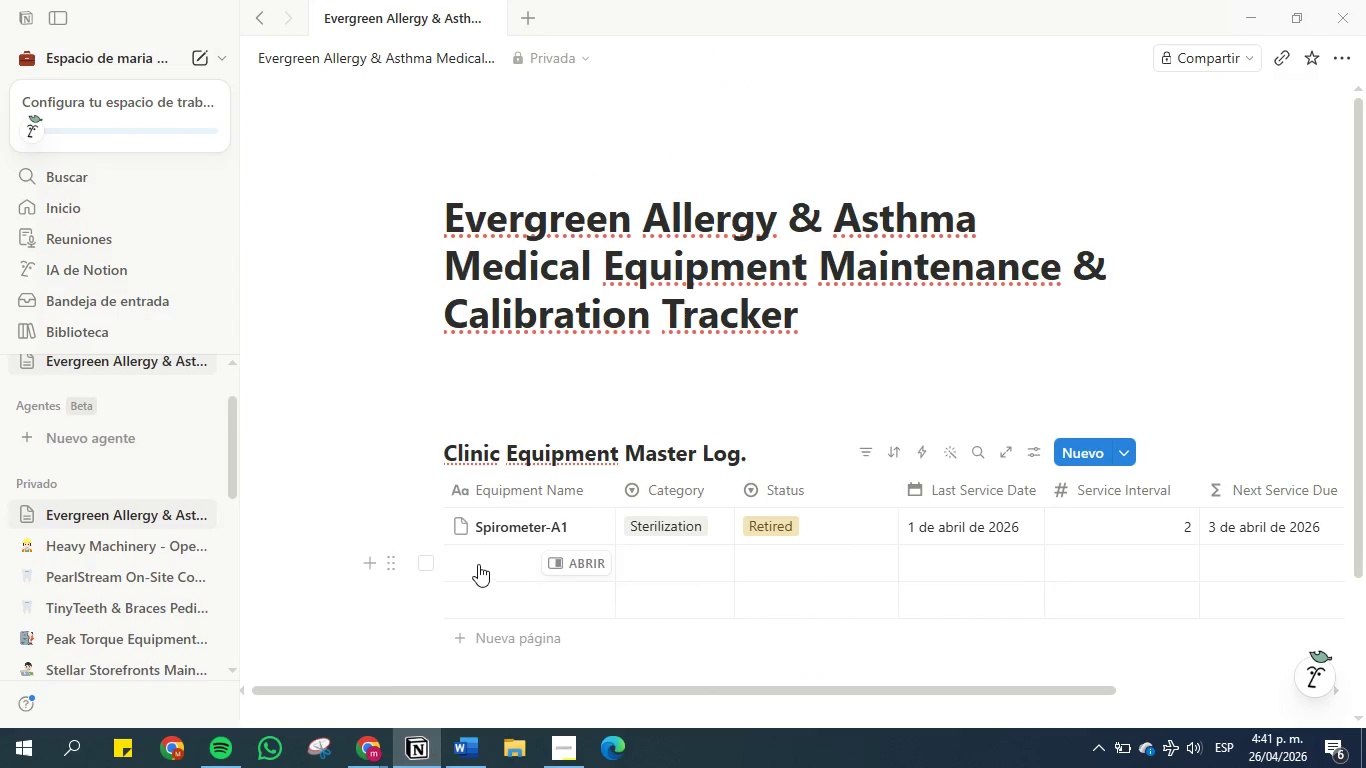 
key(Control+V)
 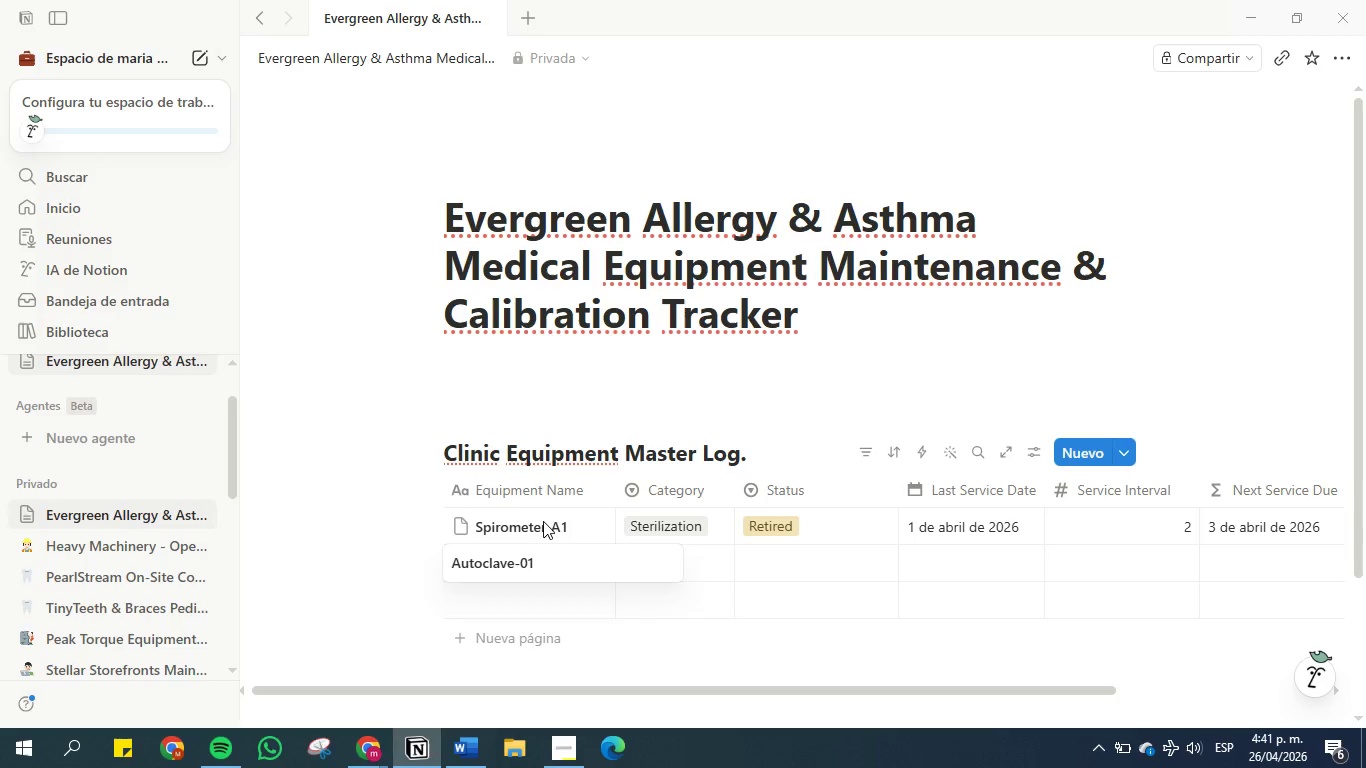 
key(Enter)
 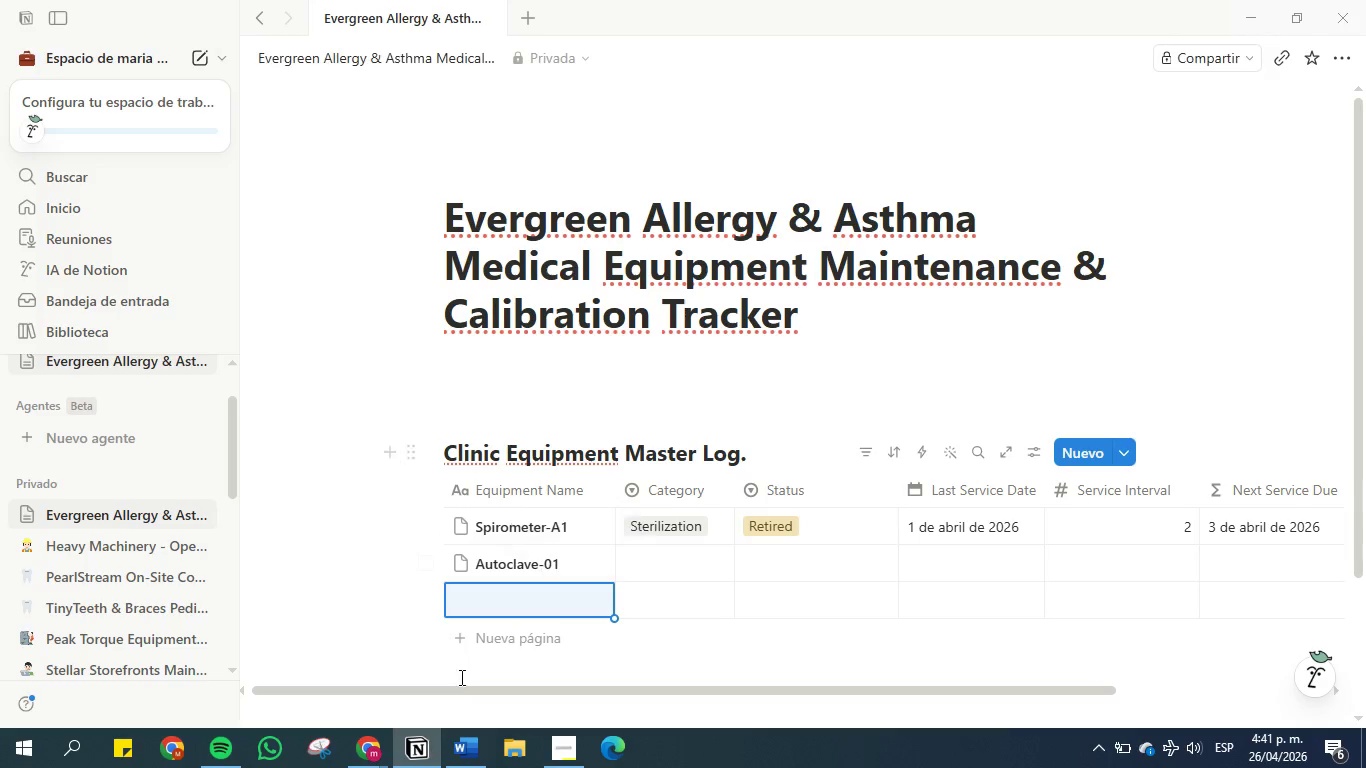 
left_click([479, 751])
 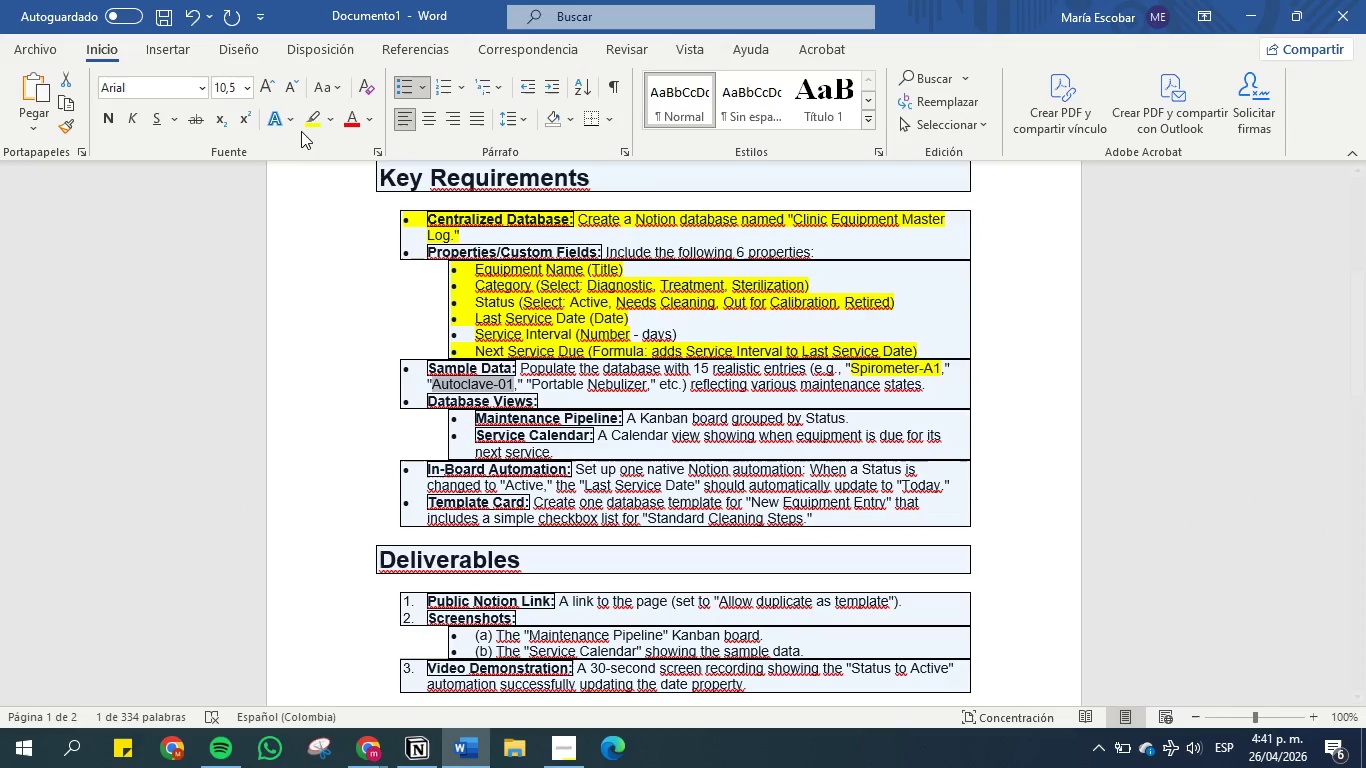 
left_click([305, 125])
 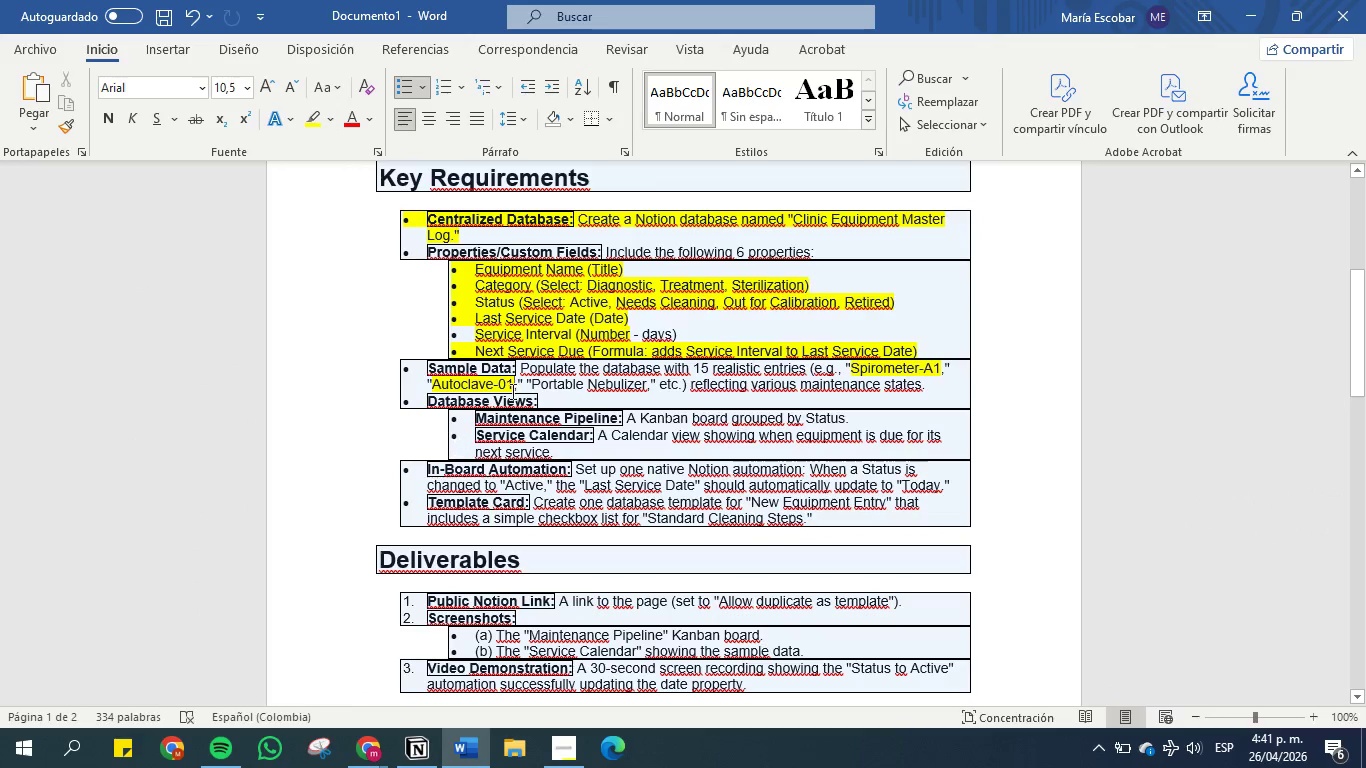 
left_click([518, 384])
 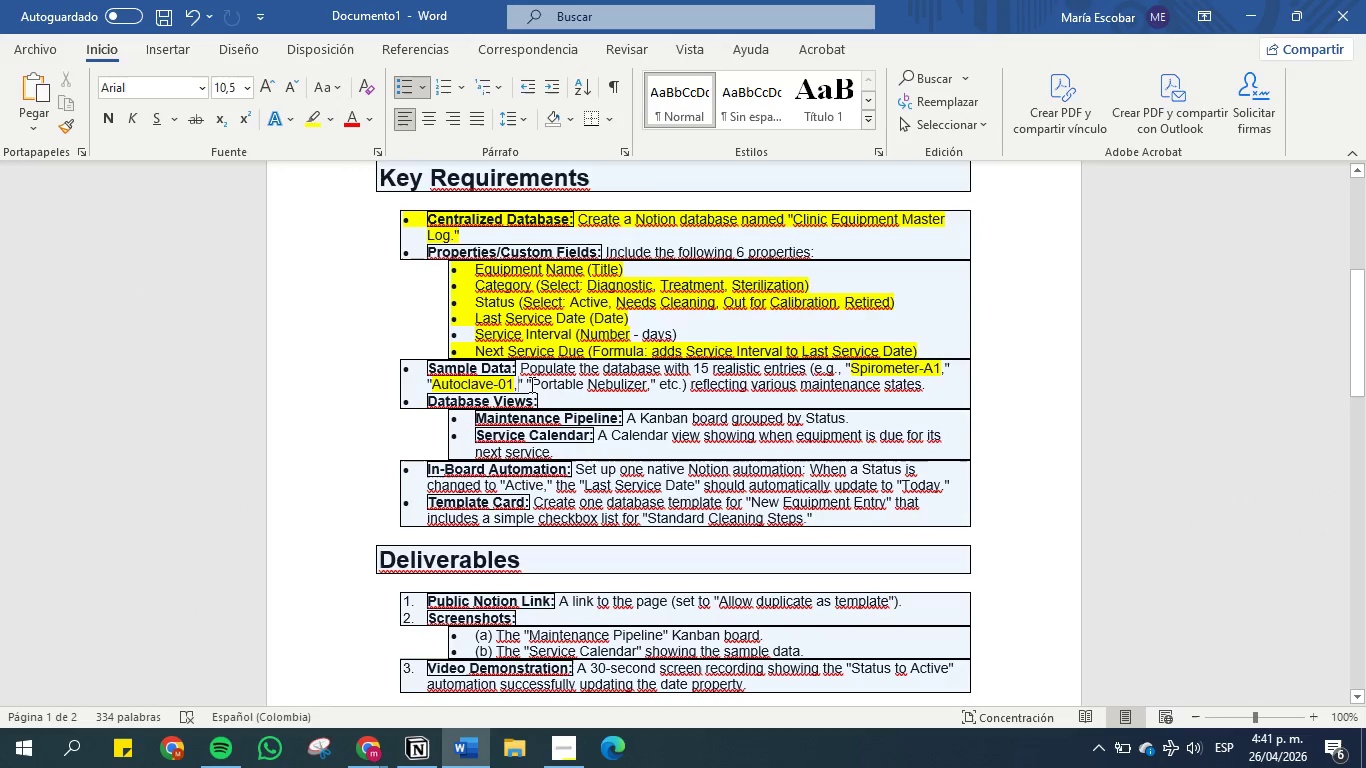 
left_click_drag(start_coordinate=[530, 384], to_coordinate=[630, 388])
 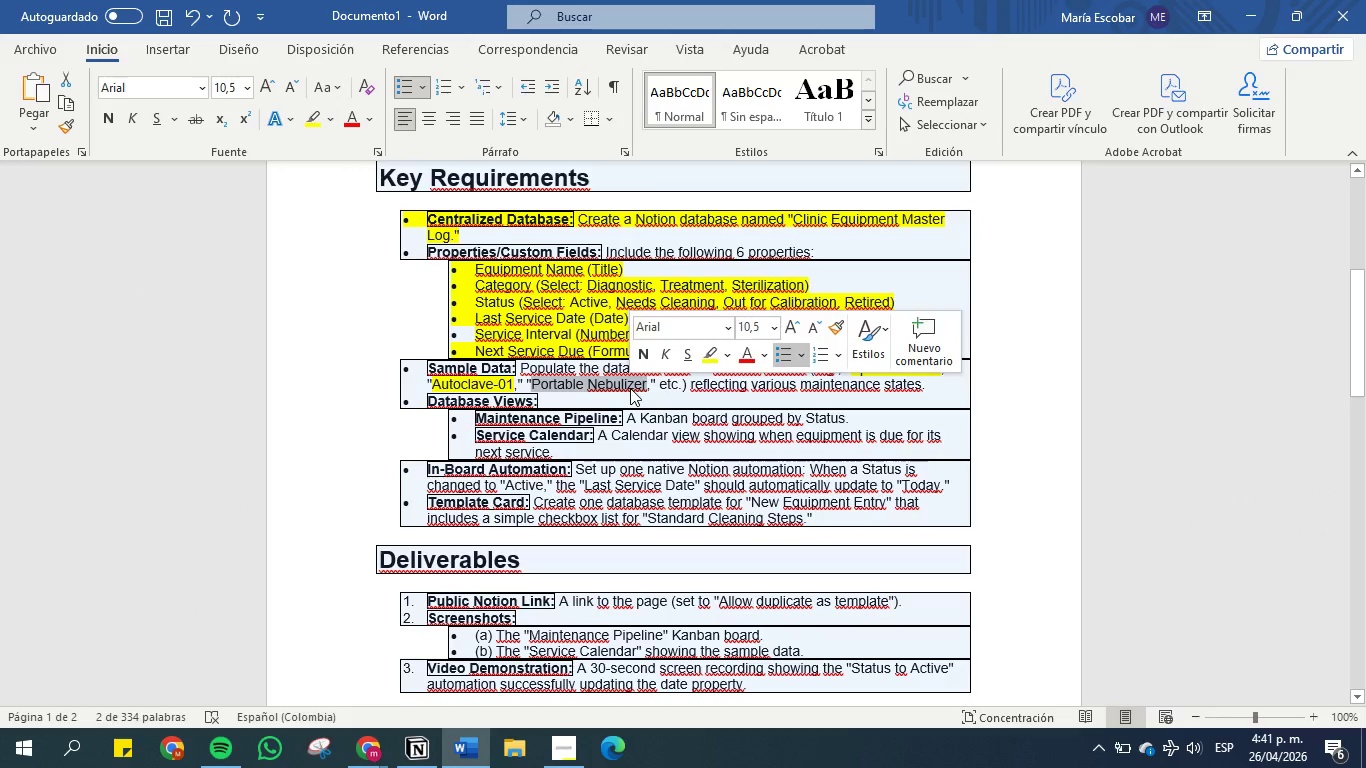 
key(Control+C)
 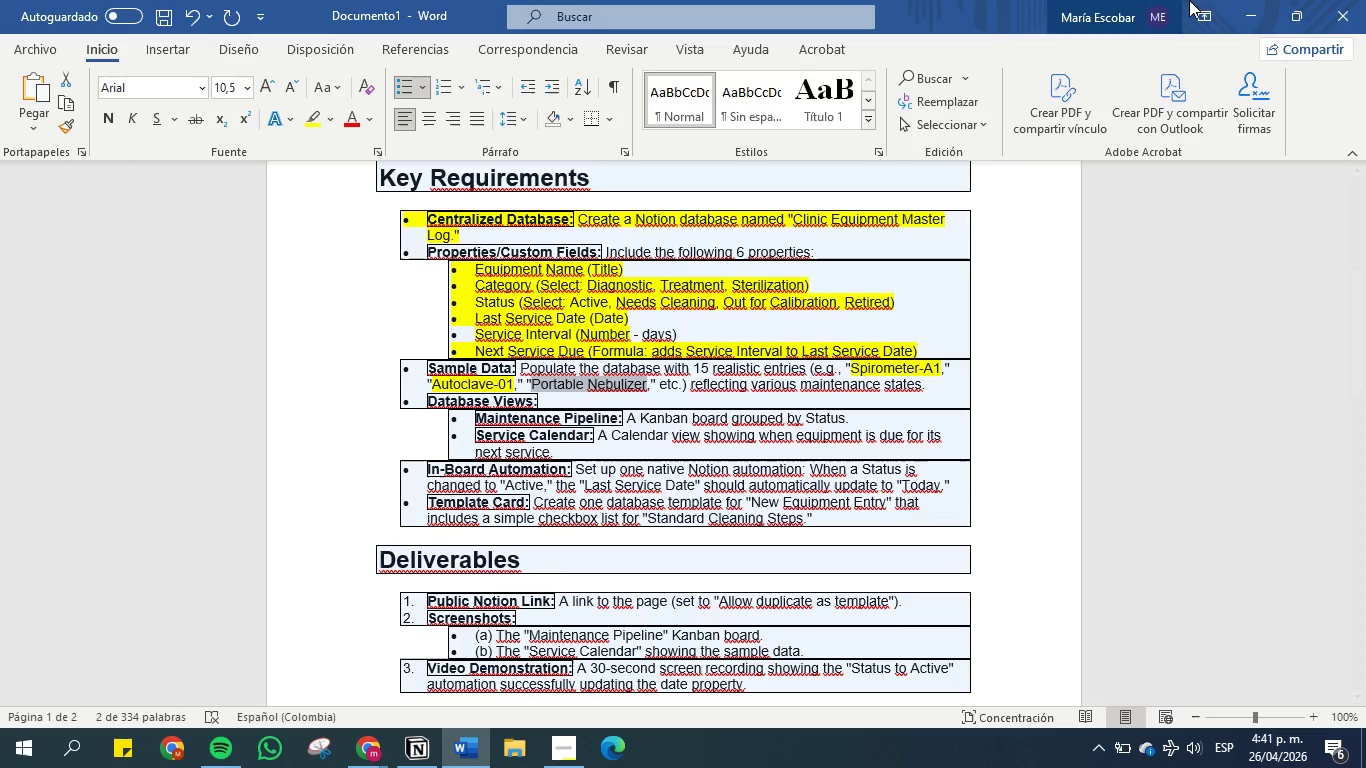 
left_click([1249, 0])
 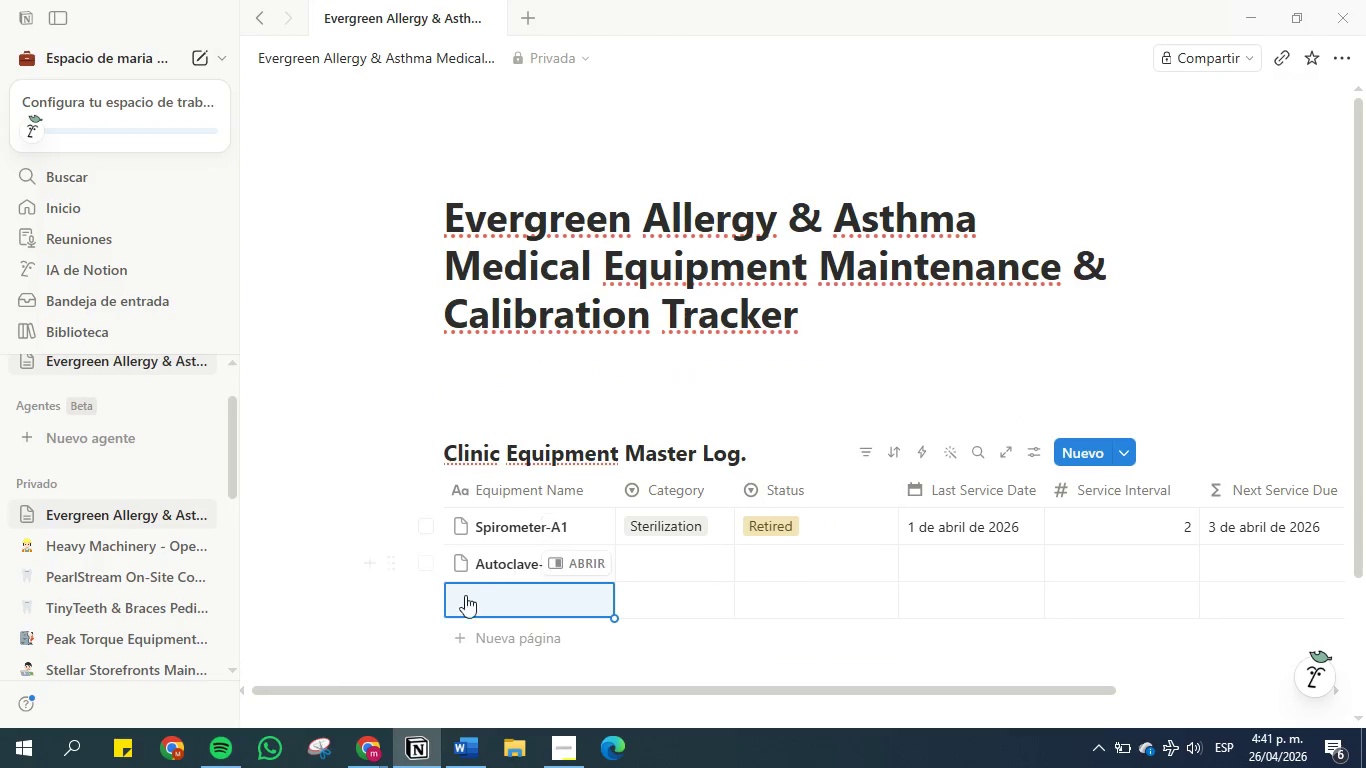 
left_click([482, 590])
 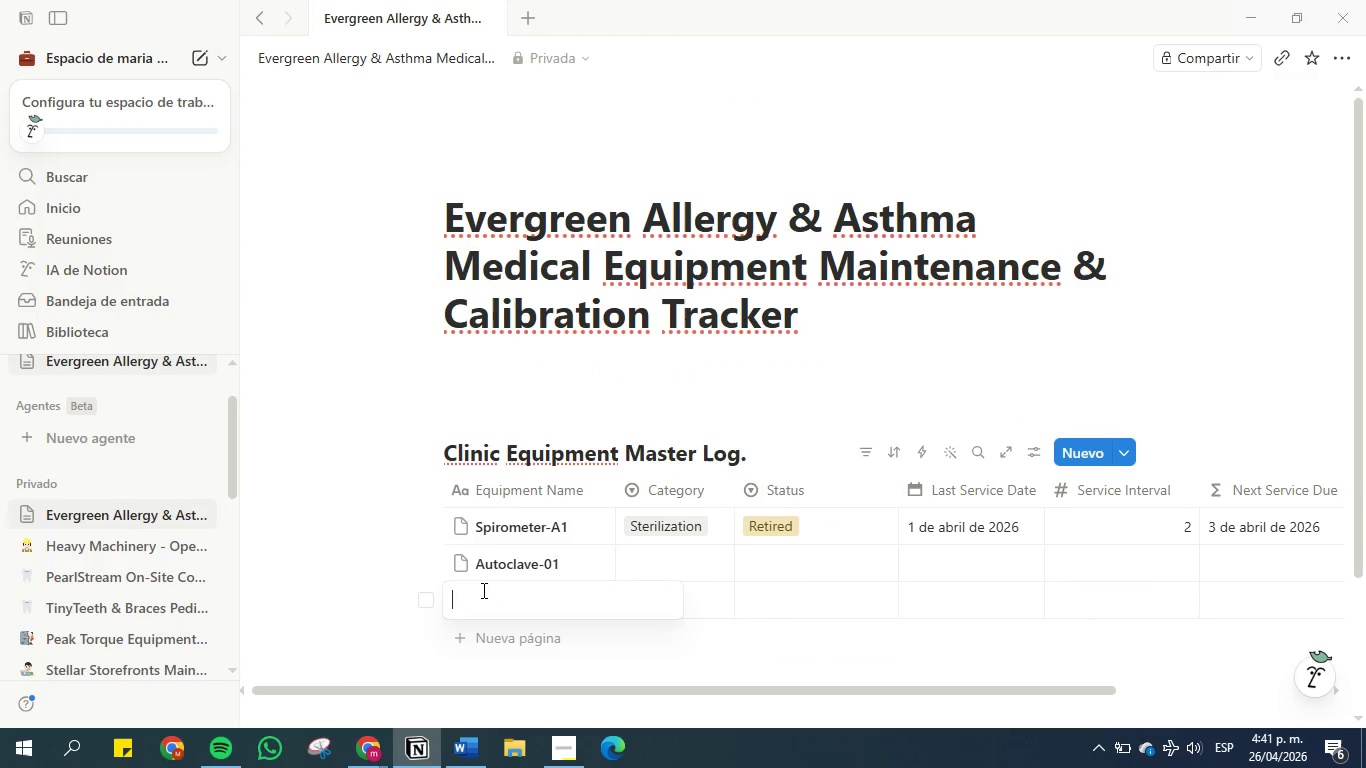 
key(Control+V)
 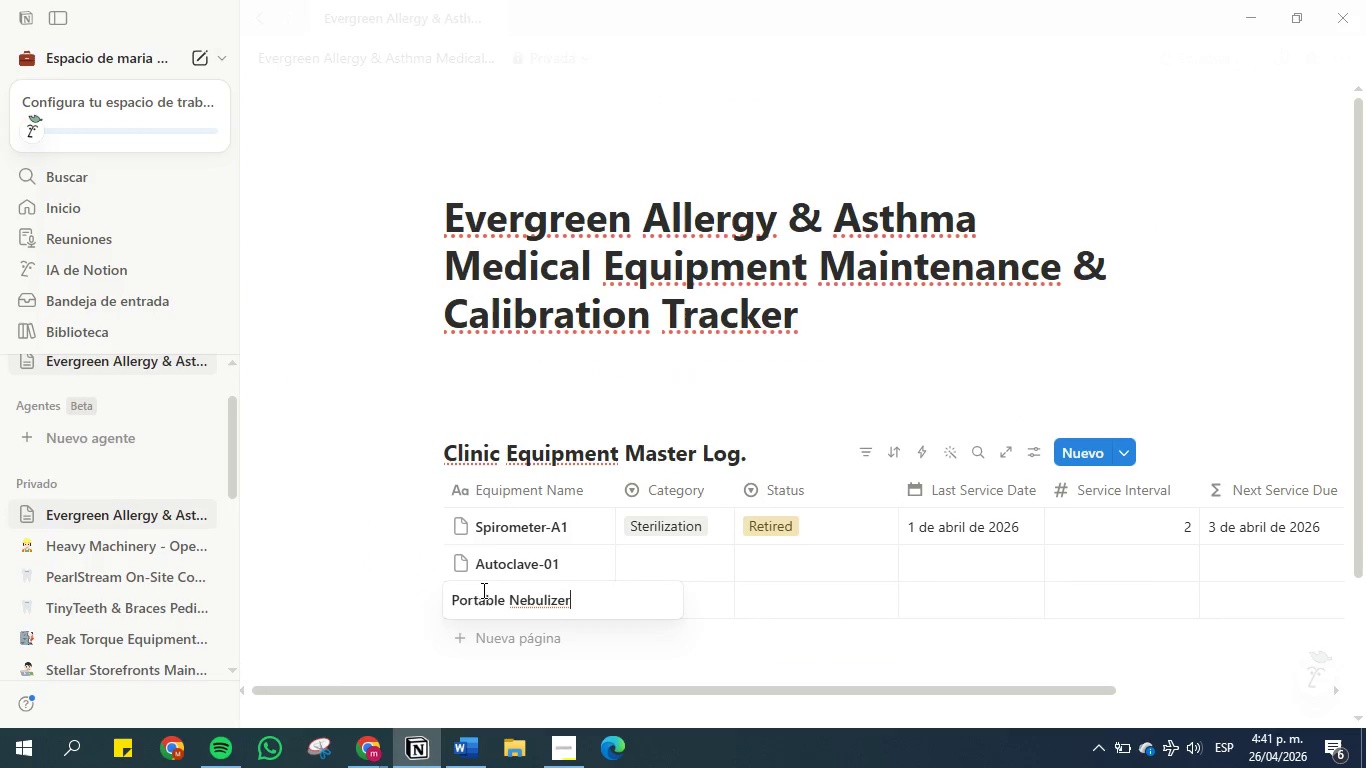 
key(Enter)
 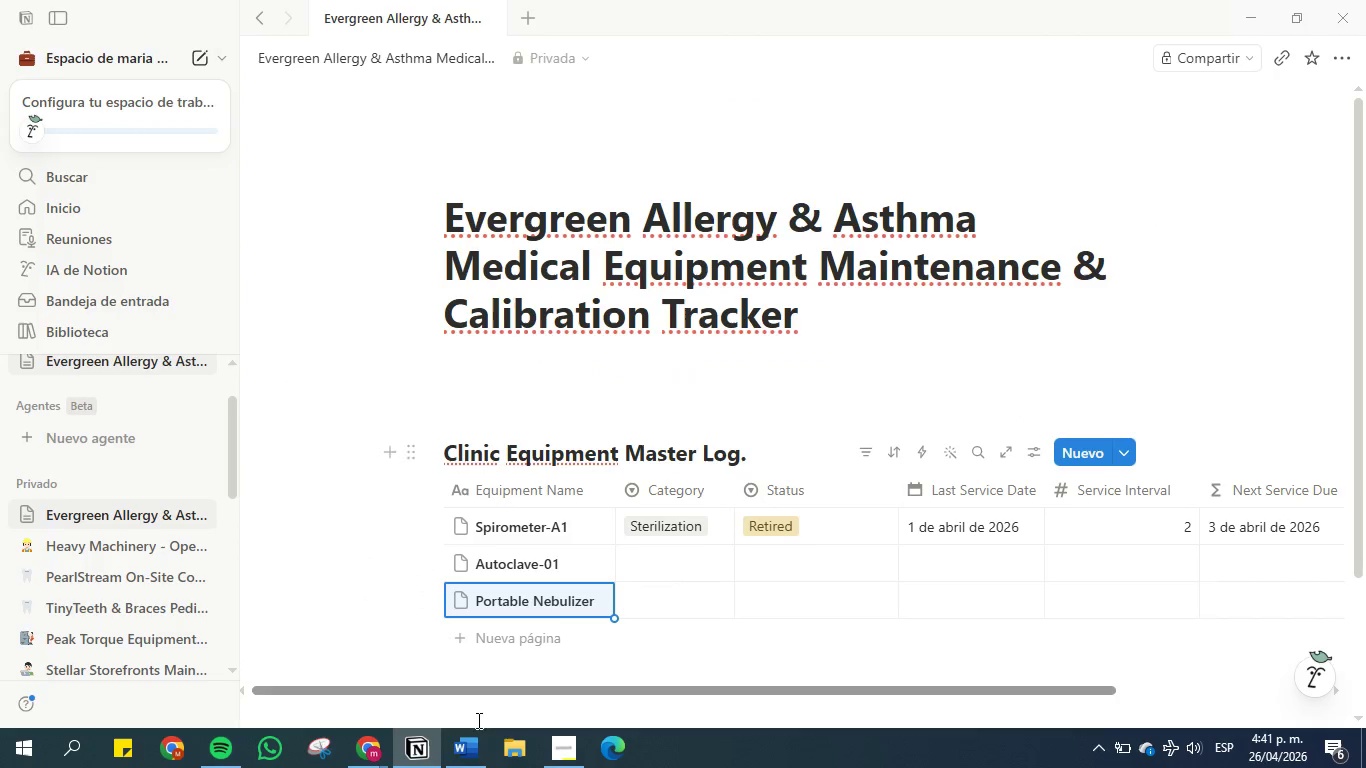 
left_click([475, 747])
 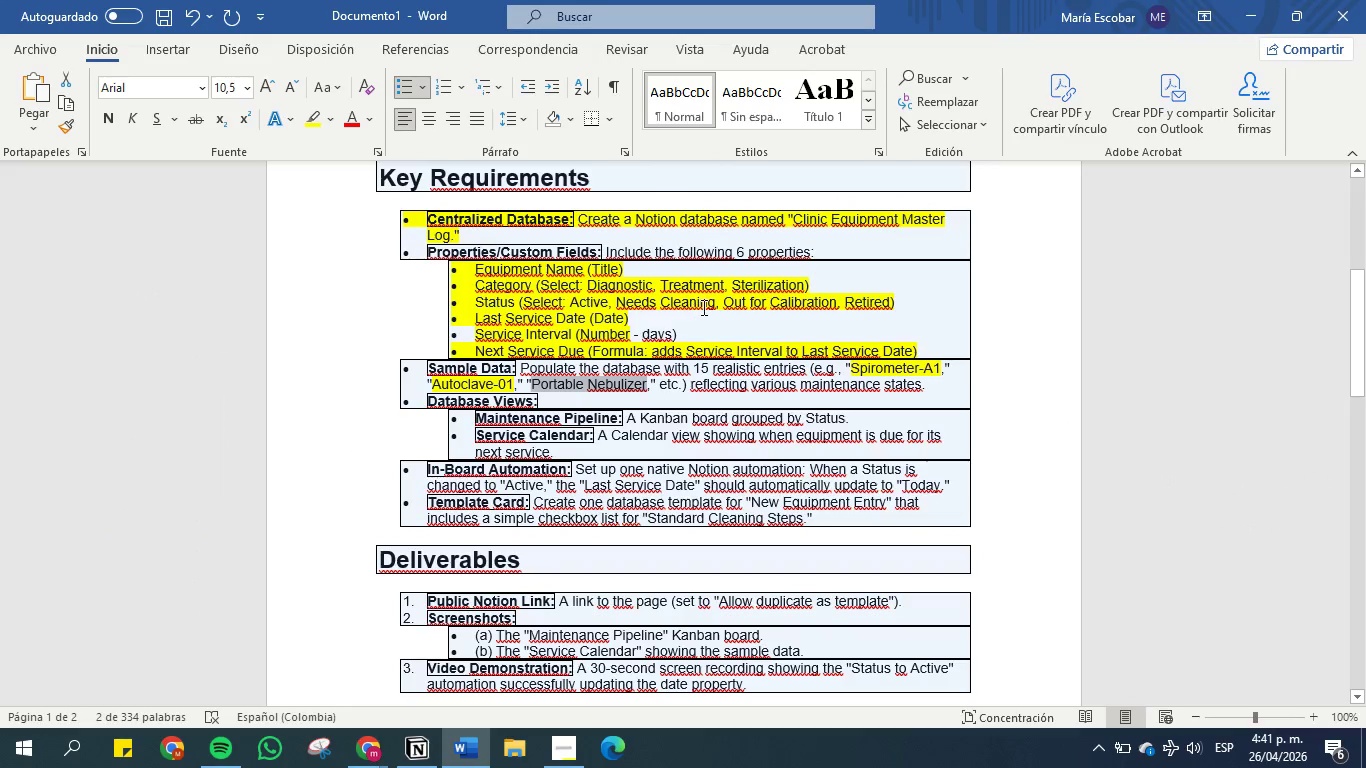 
left_click([702, 307])
 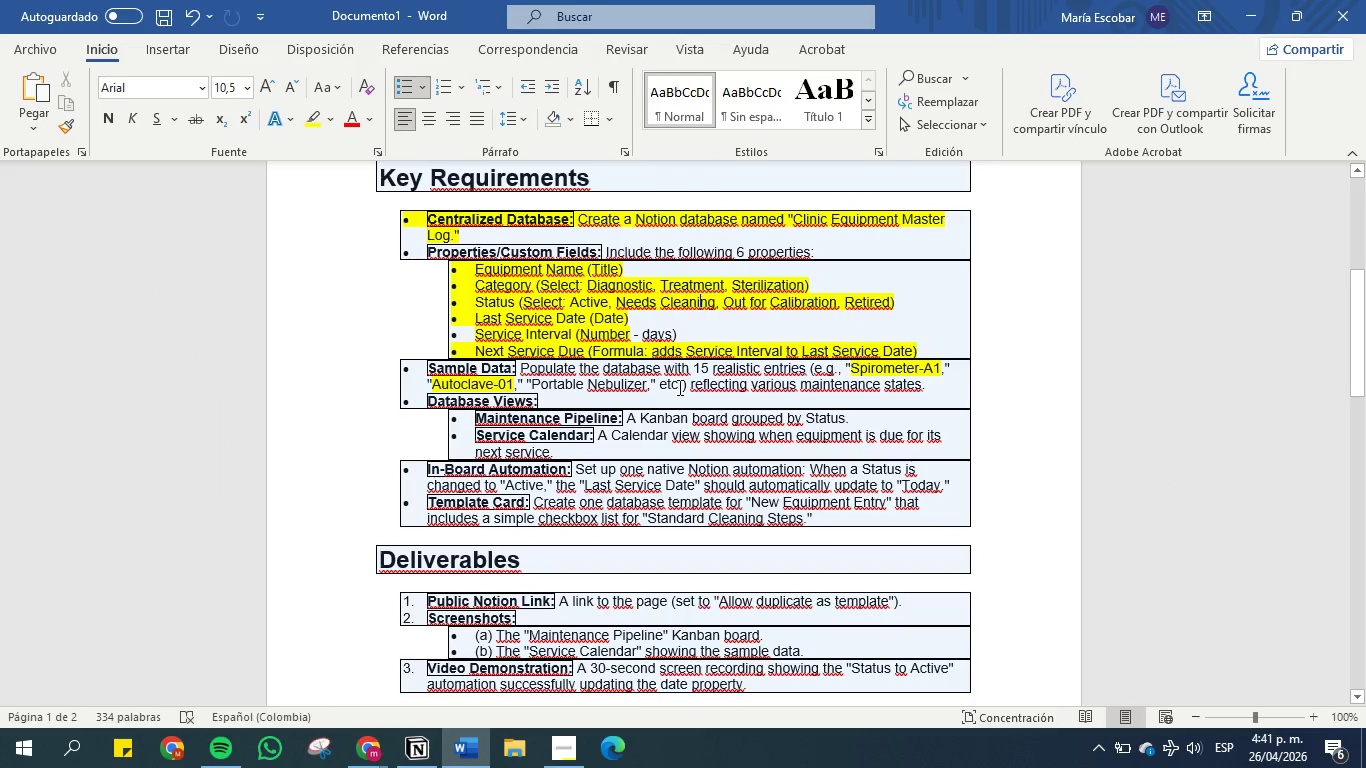 
left_click_drag(start_coordinate=[687, 387], to_coordinate=[497, 374])
 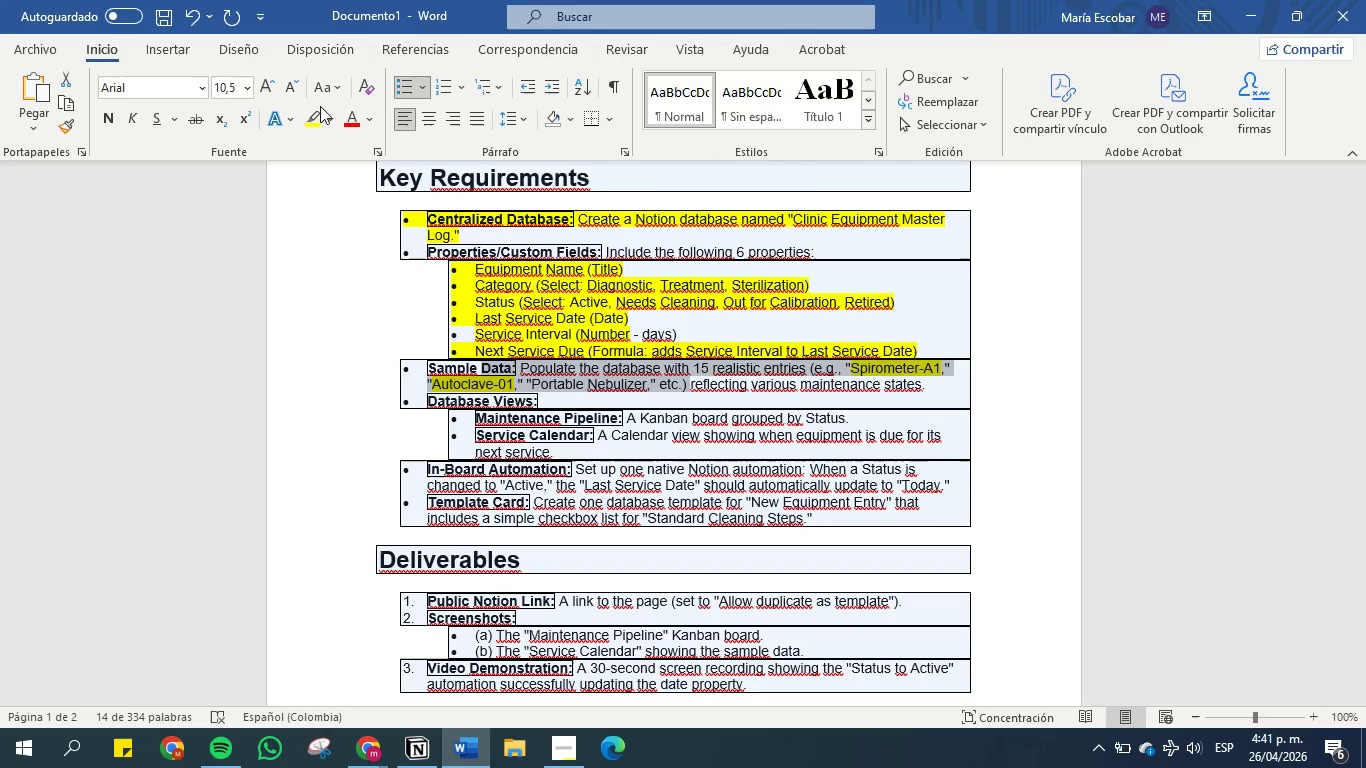 
left_click([309, 114])
 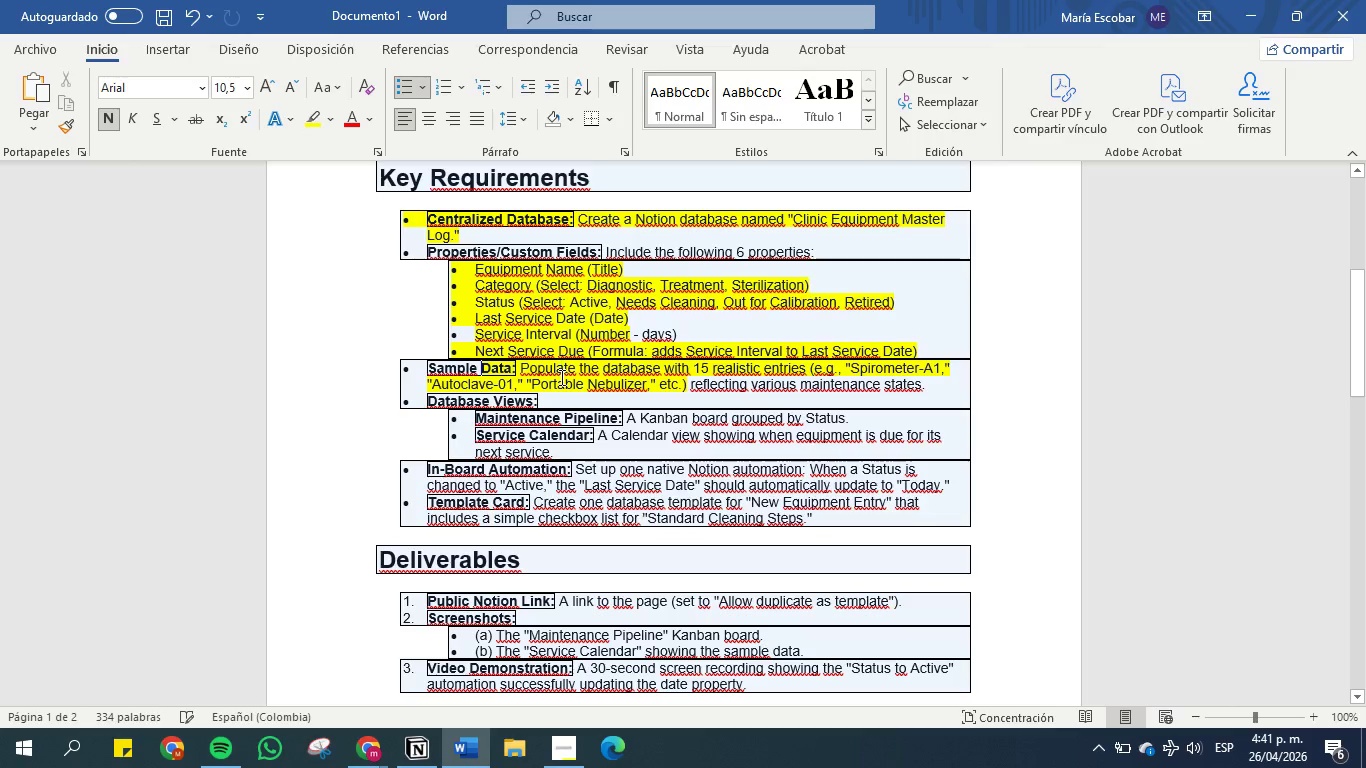 
left_click([561, 380])
 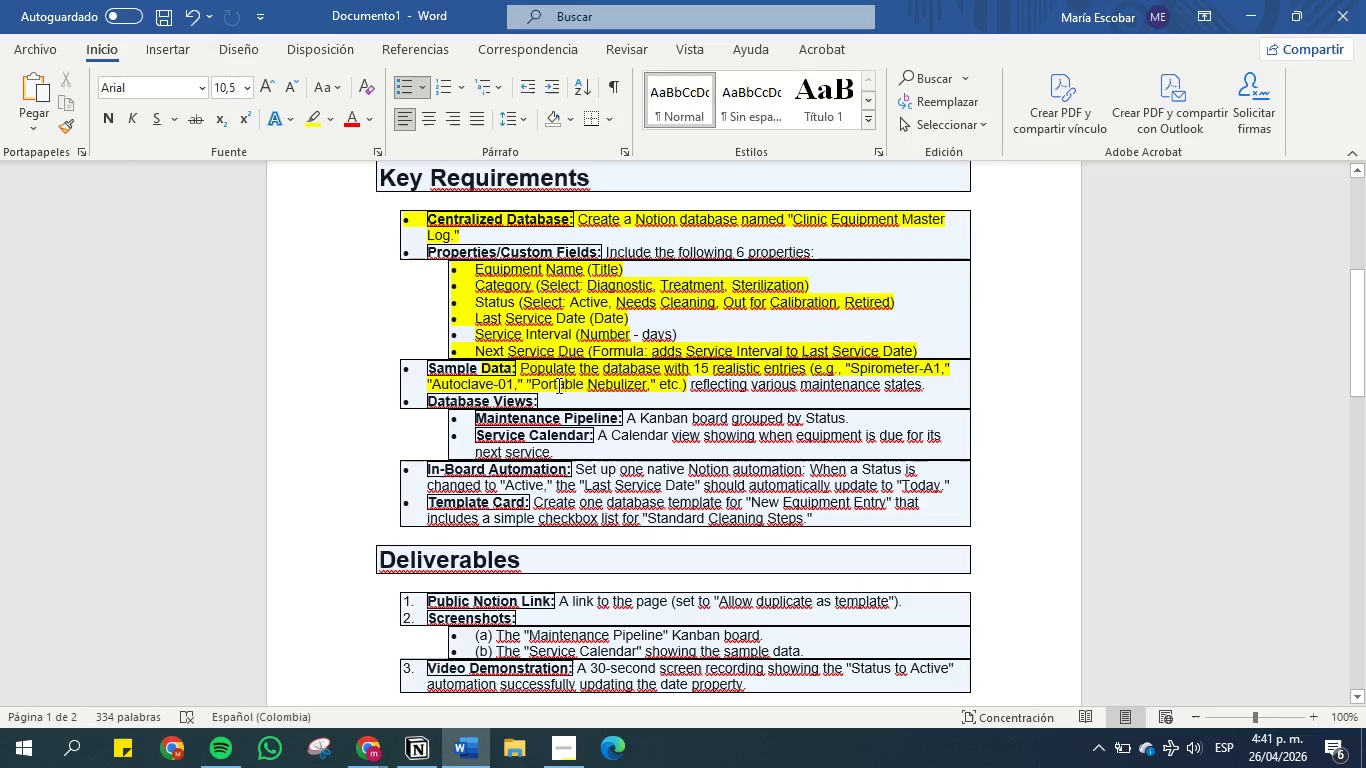 
wait(6.88)
 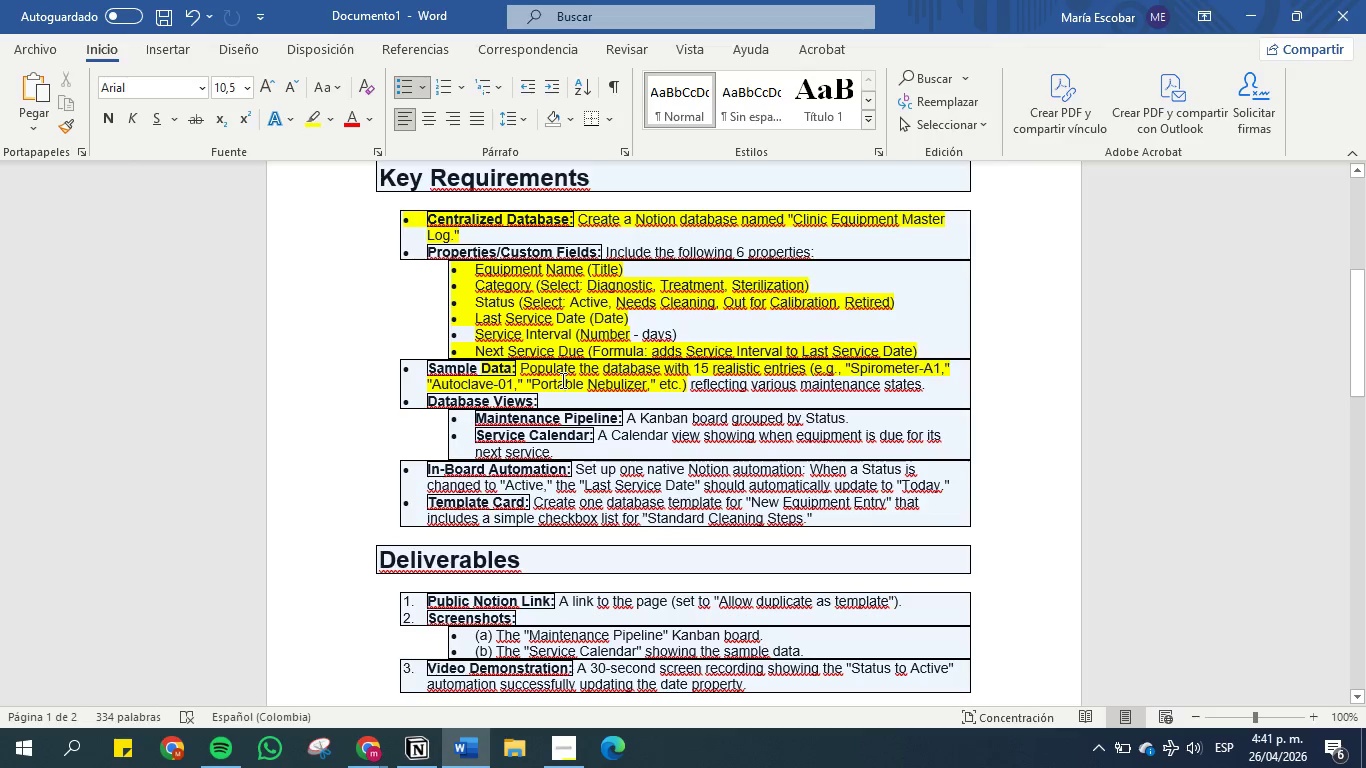 
left_click([561, 747])